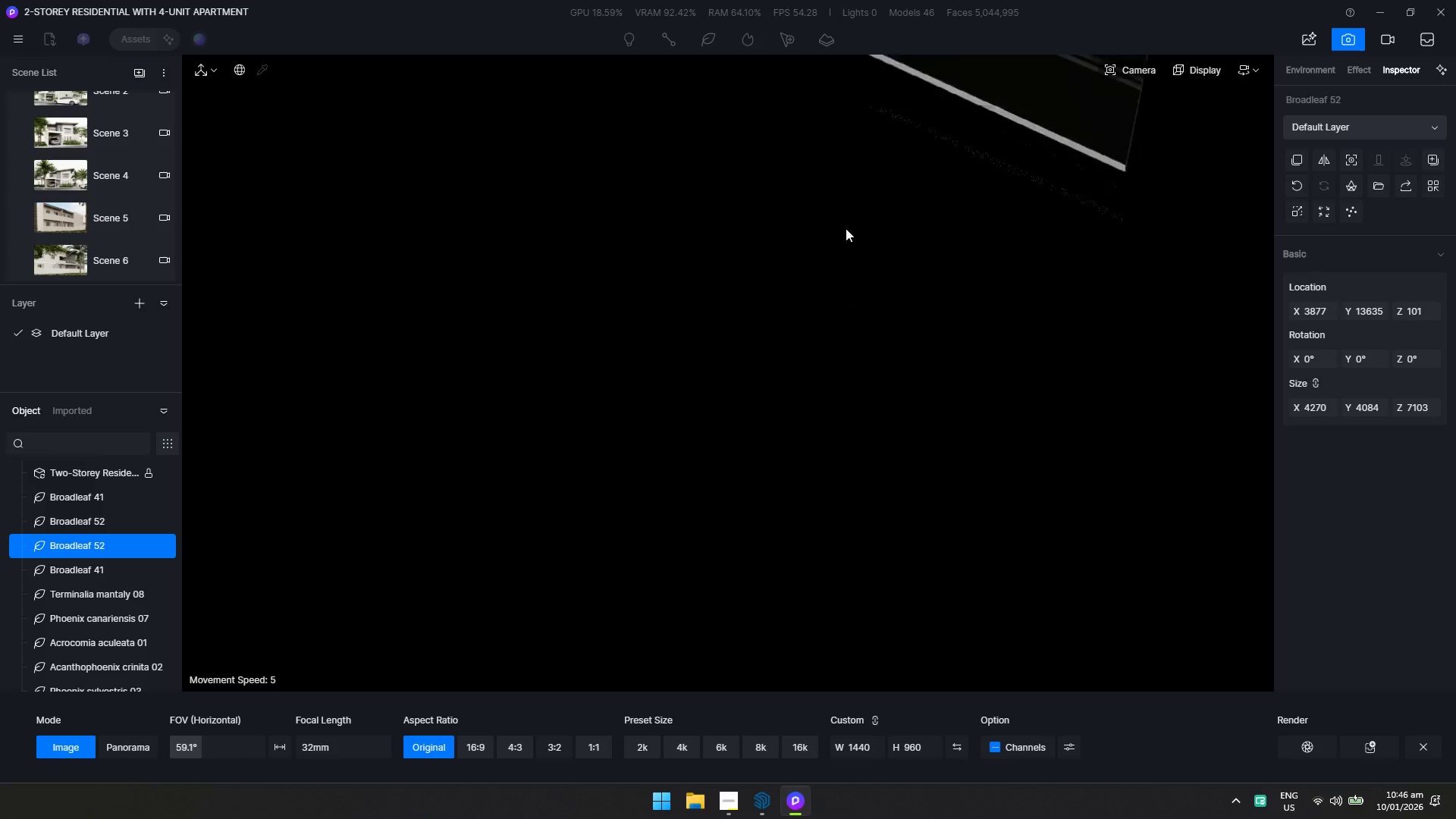 
hold_key(key=Q, duration=1.5)
 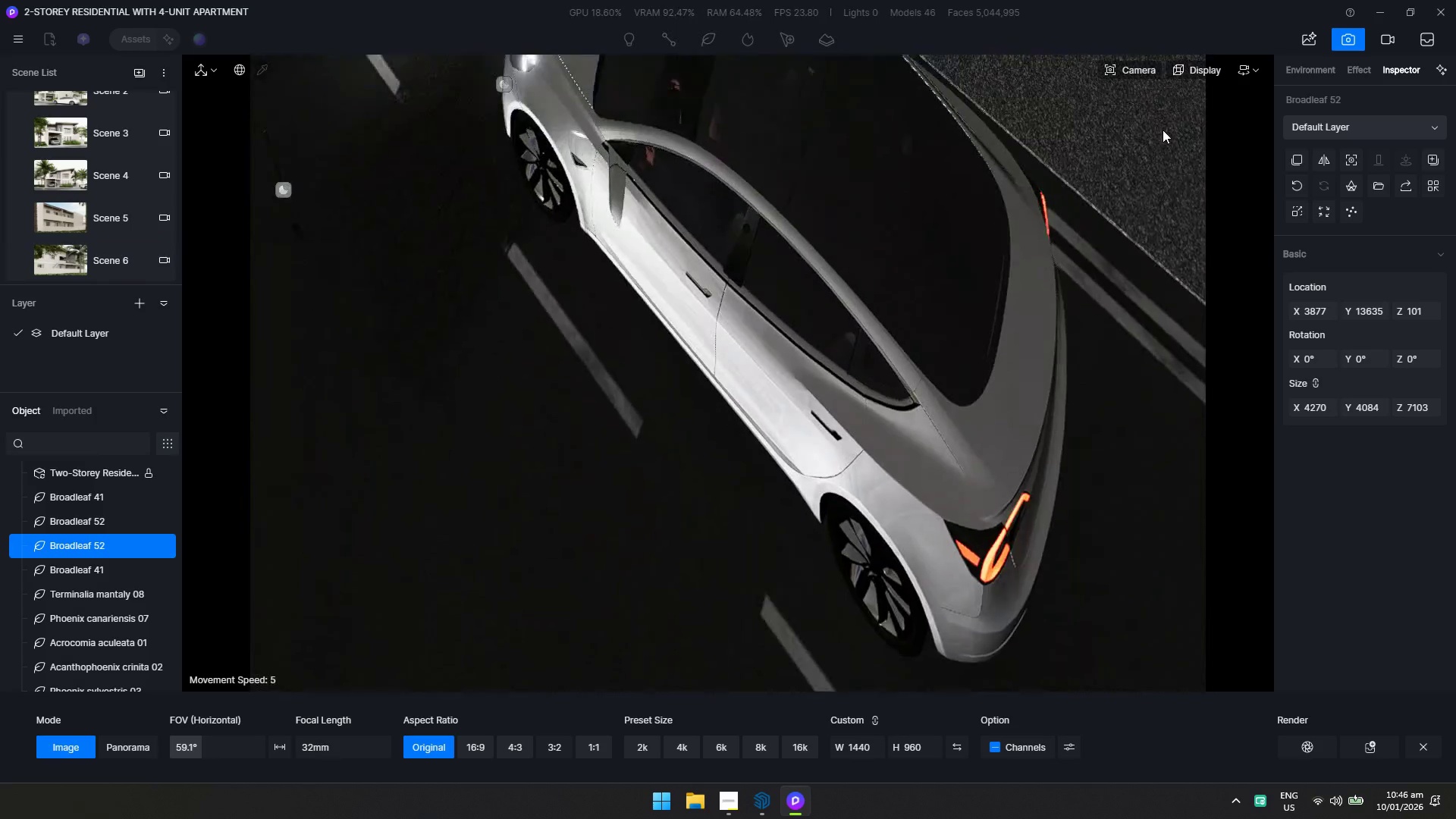 
hold_key(key=Q, duration=0.52)
 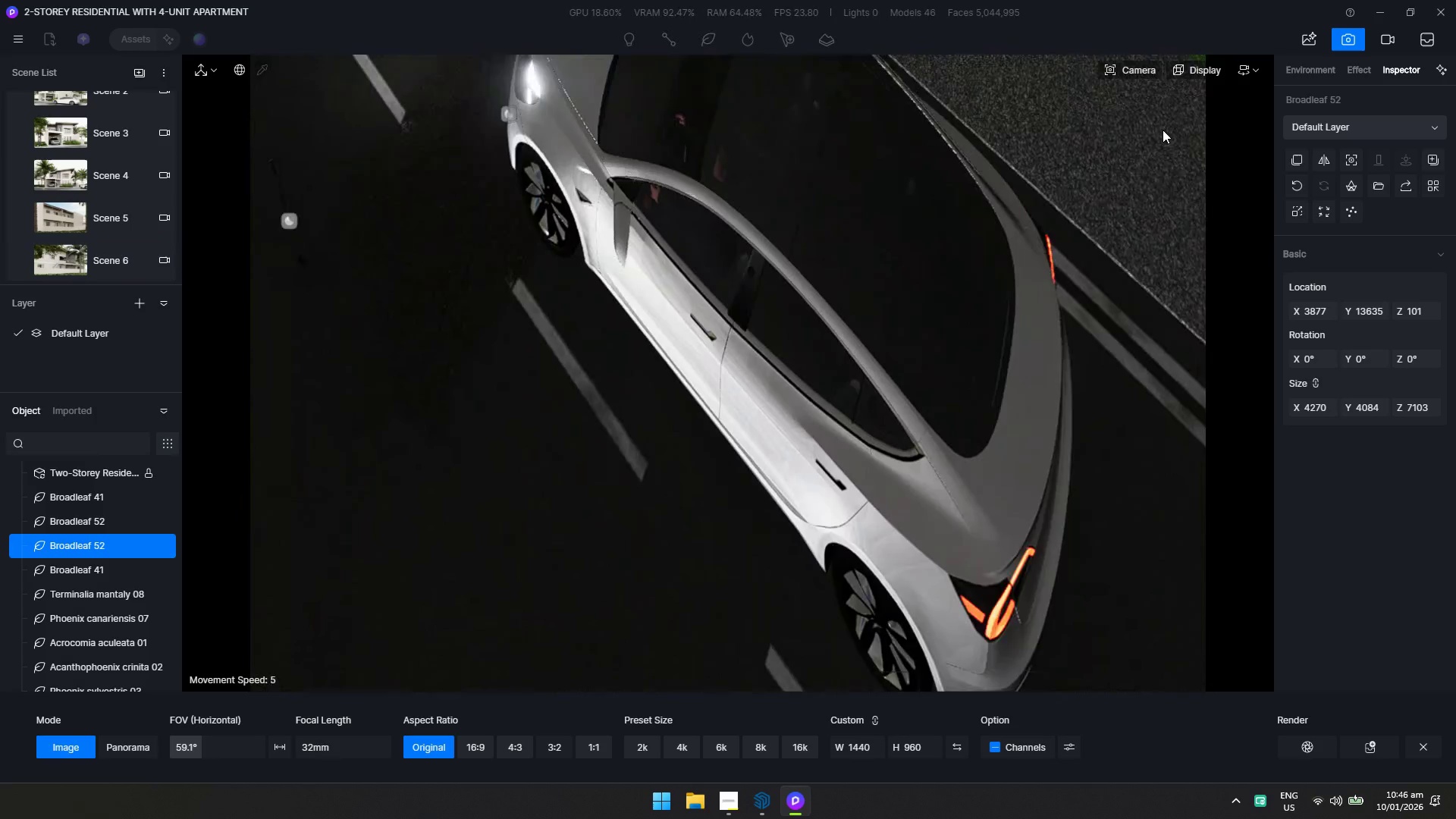 
hold_key(key=S, duration=0.94)
 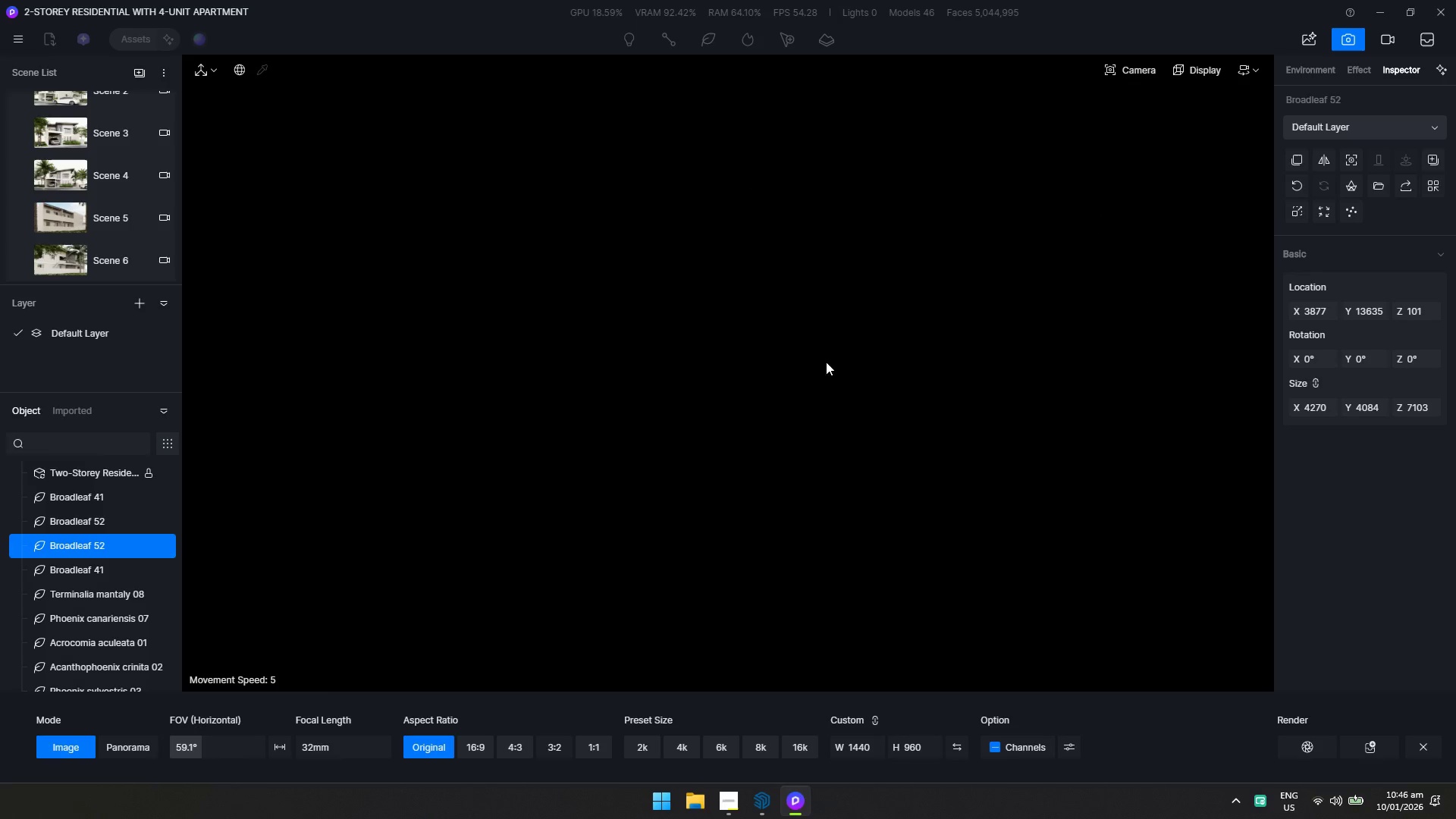 
hold_key(key=A, duration=0.44)
 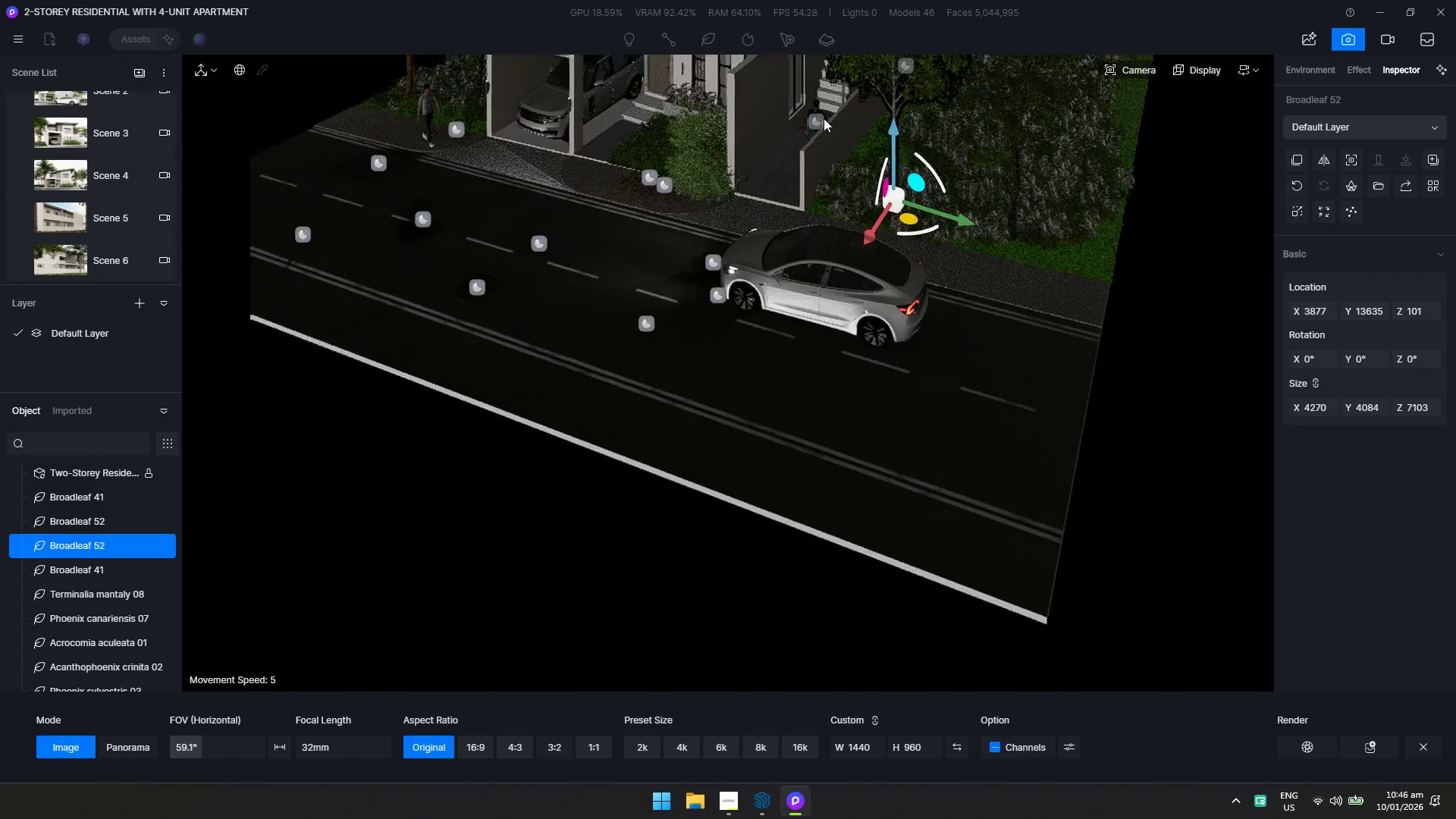 
hold_key(key=W, duration=1.11)
 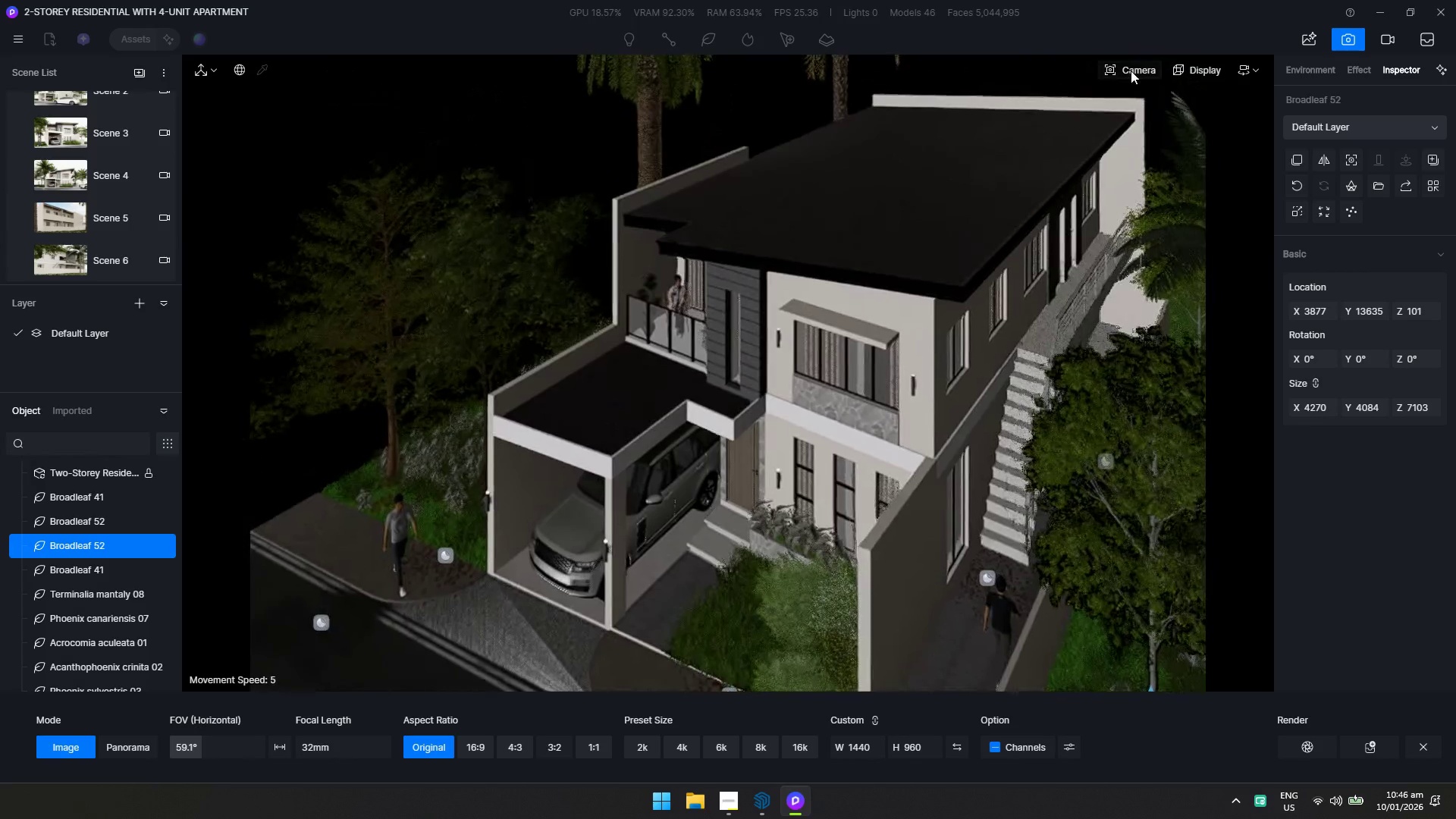 
hold_key(key=ShiftLeft, duration=0.66)
 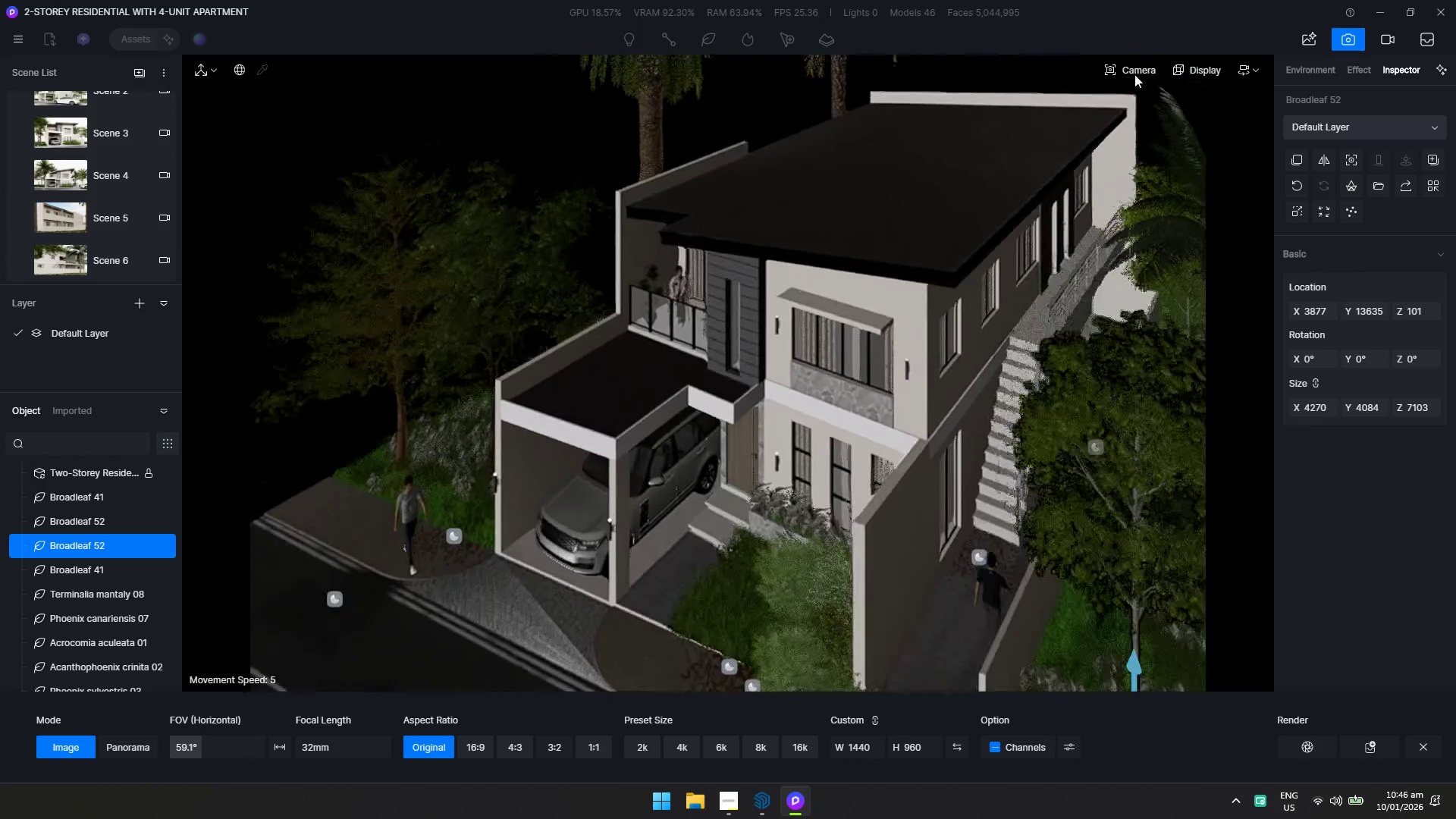 
left_click([1131, 71])
 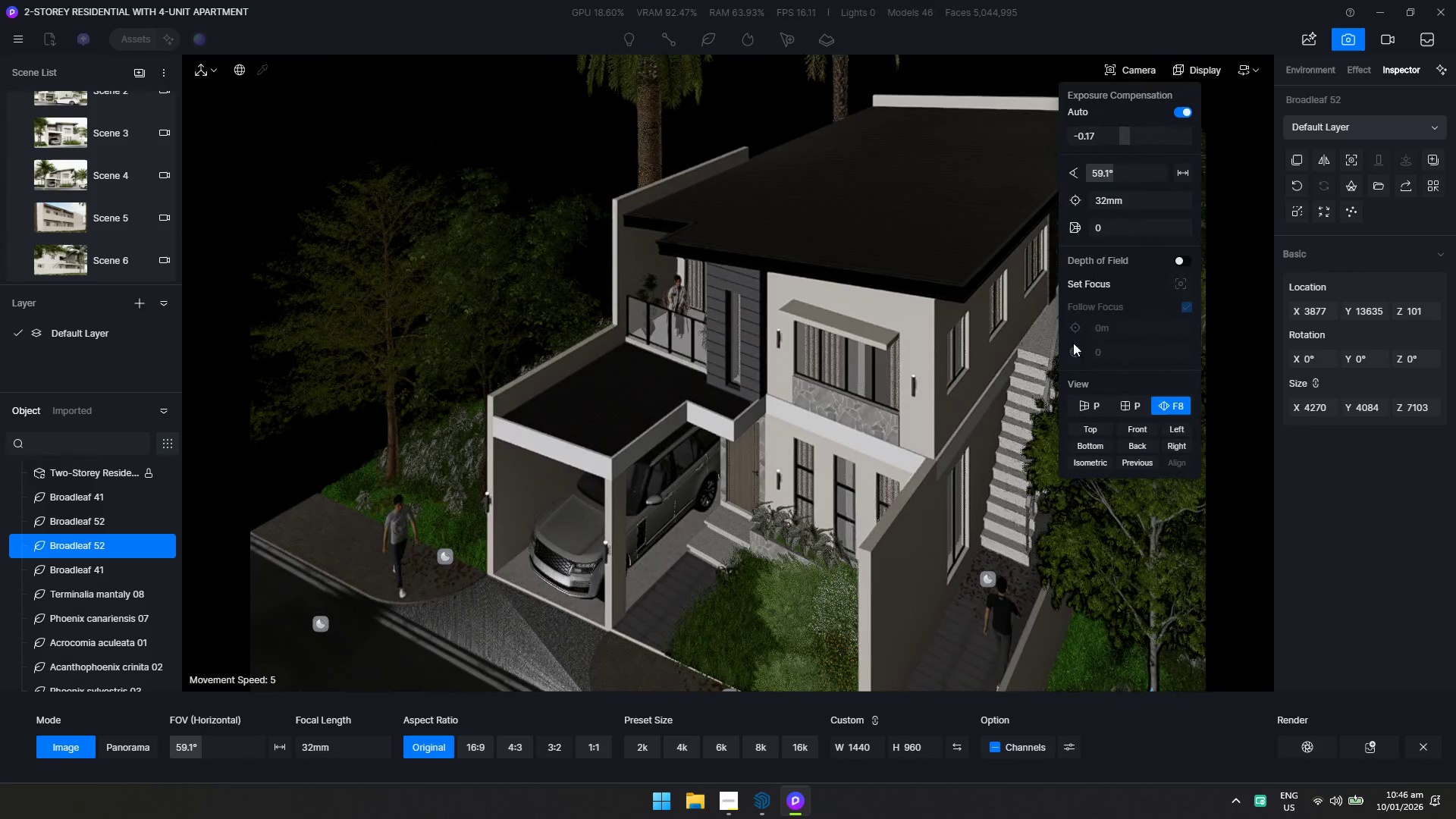 
left_click([1075, 400])
 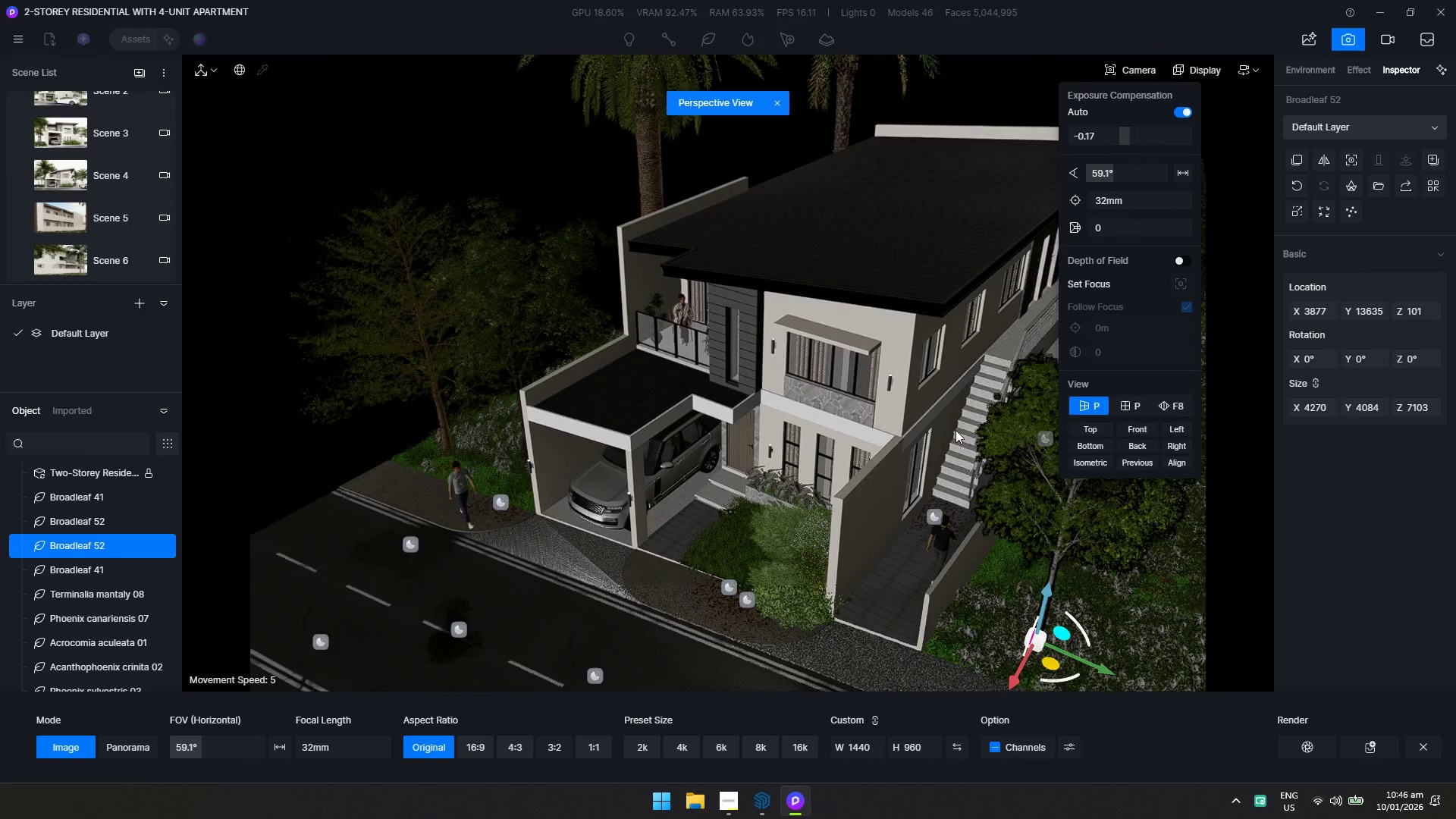 
hold_key(key=D, duration=0.69)
 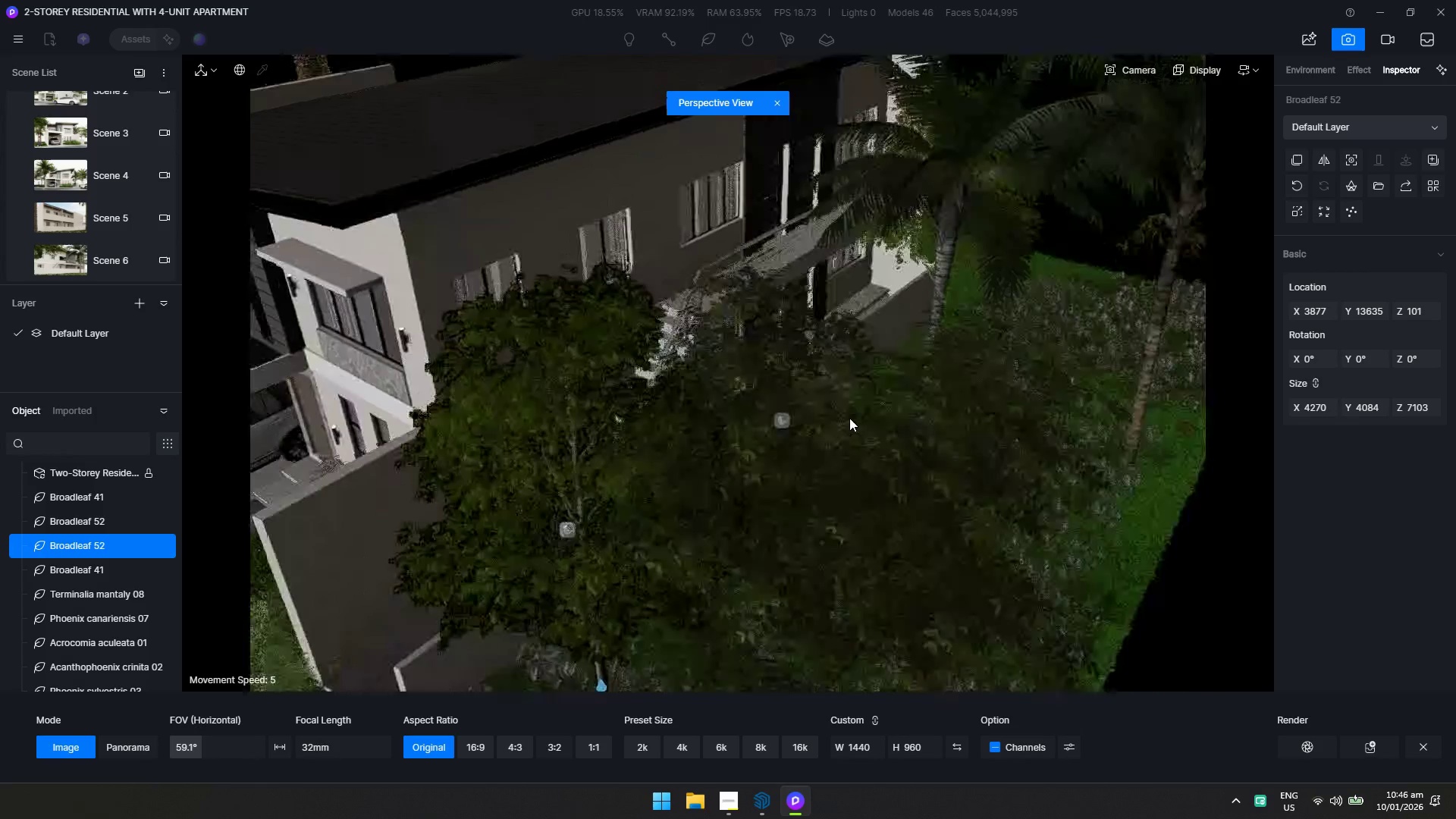 
hold_key(key=W, duration=0.55)
 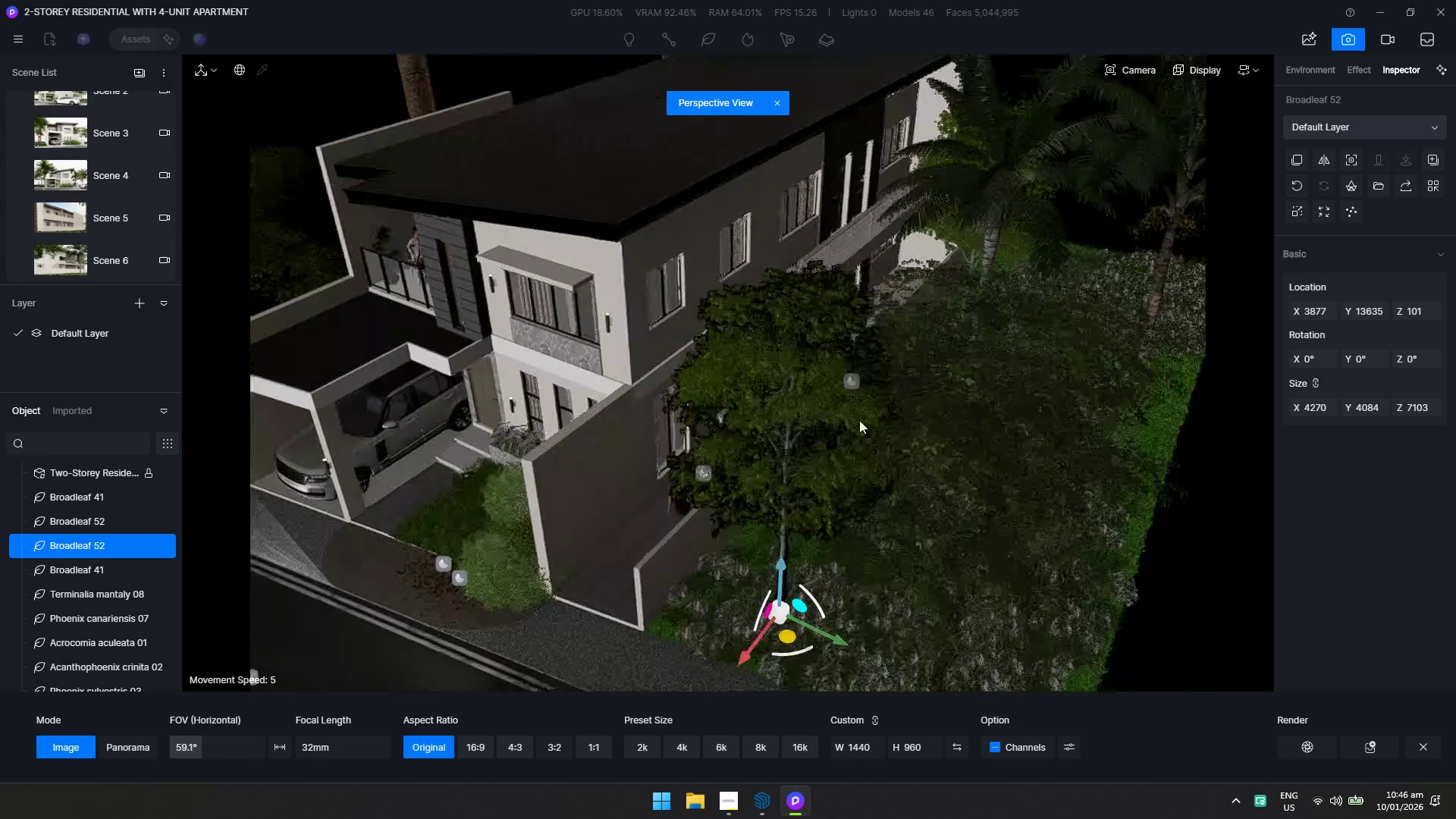 
key(Shift+Q)
 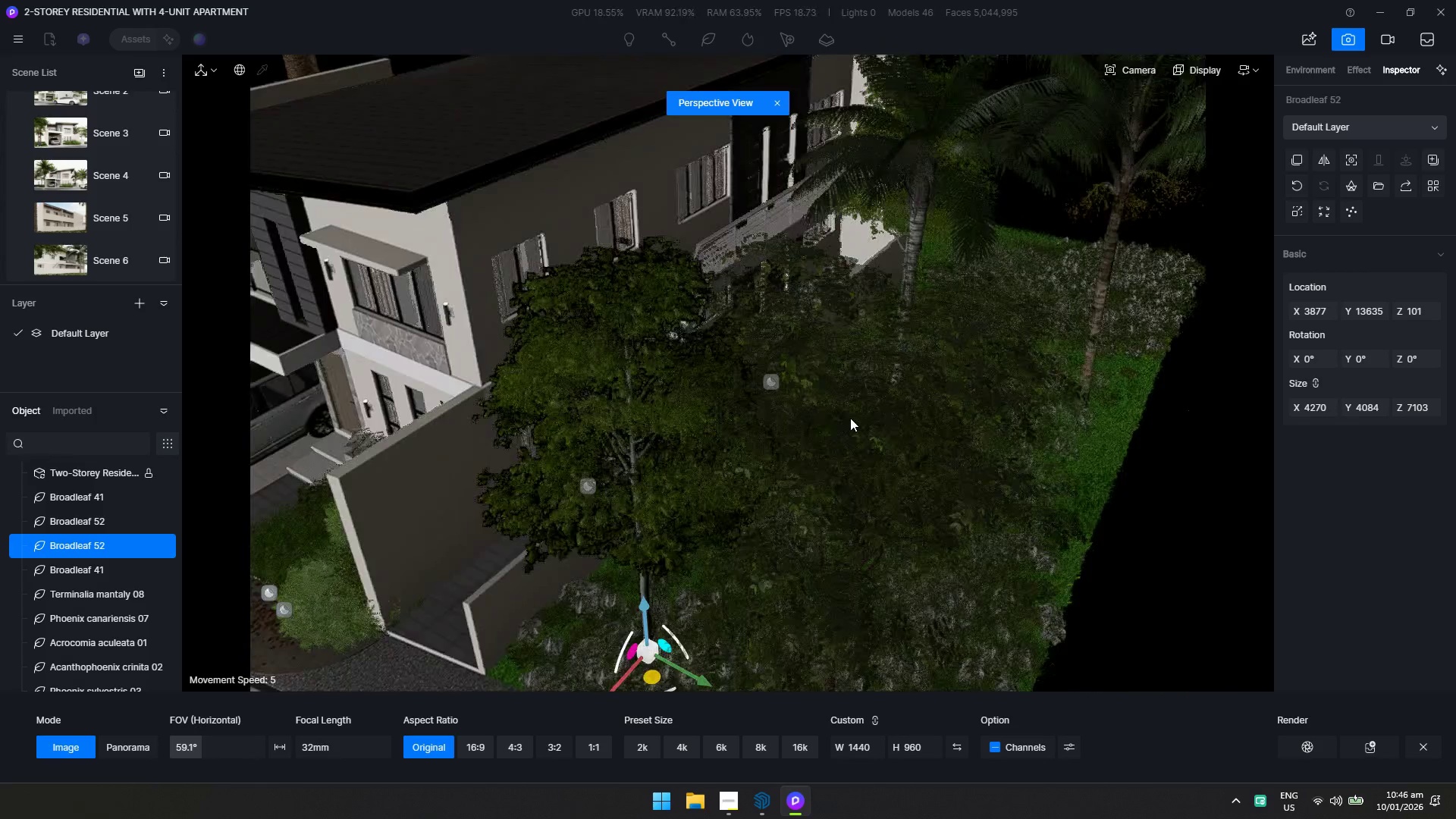 
hold_key(key=A, duration=0.72)
 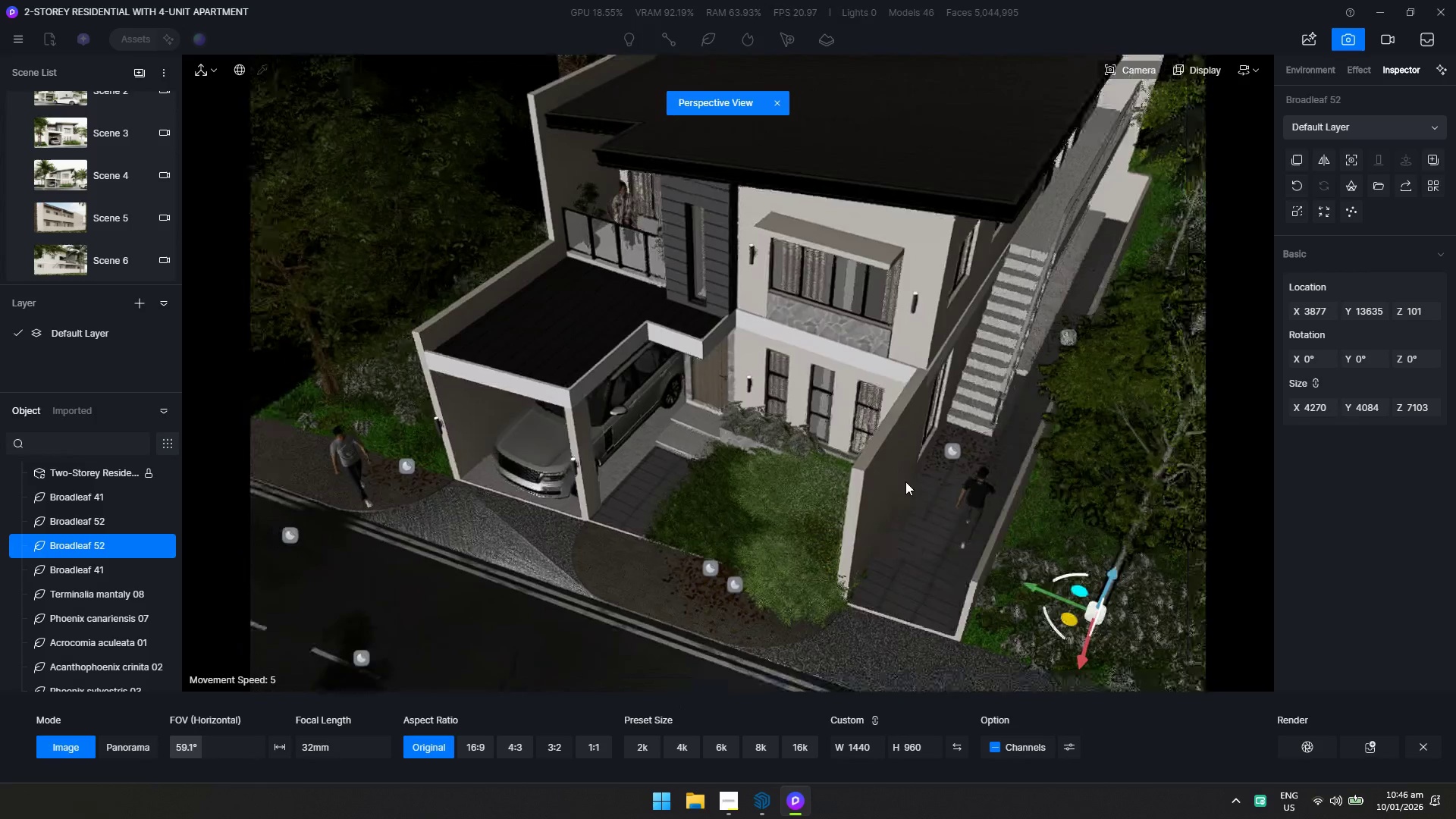 
hold_key(key=S, duration=0.86)
 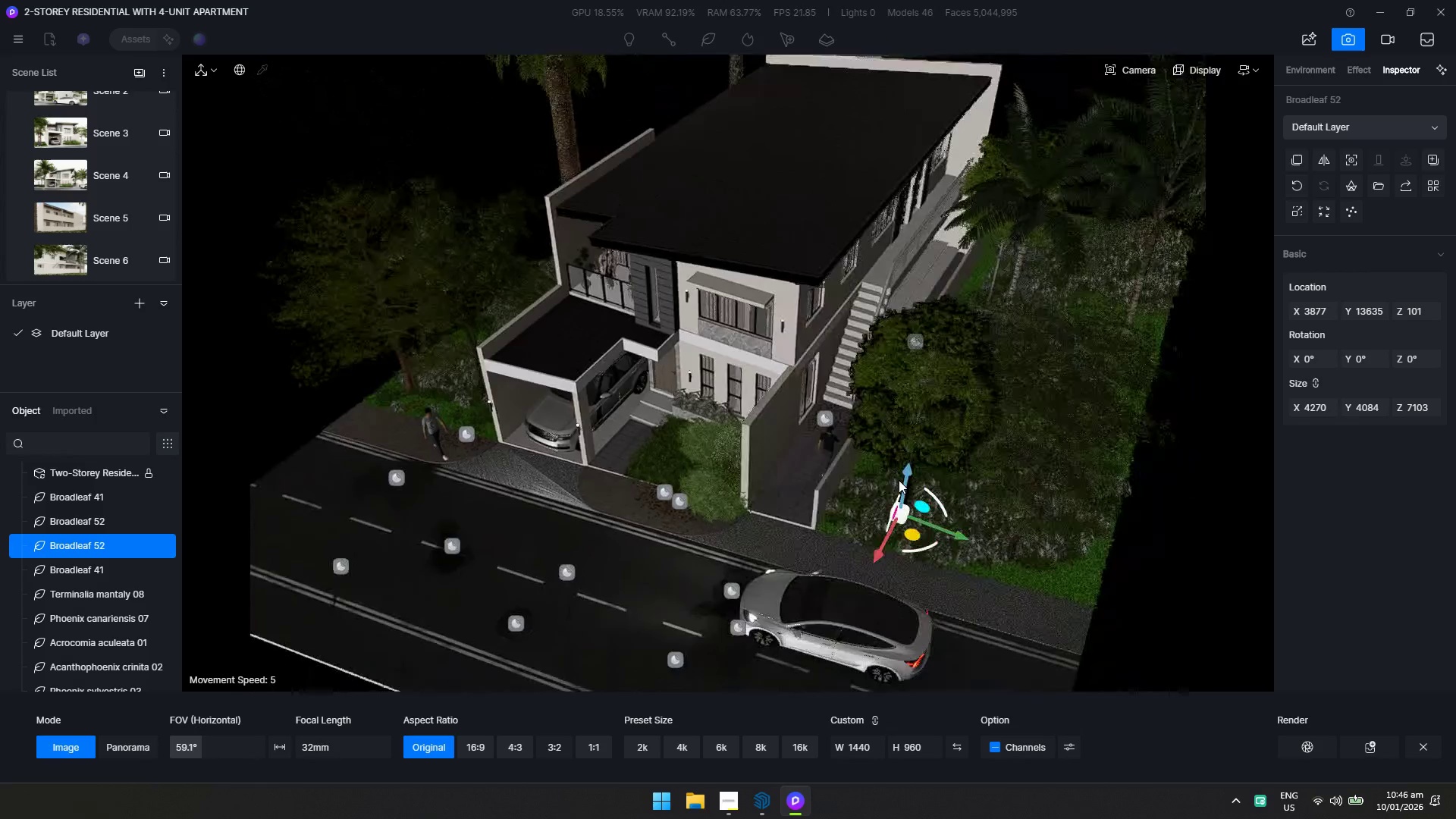 
hold_key(key=D, duration=0.36)
 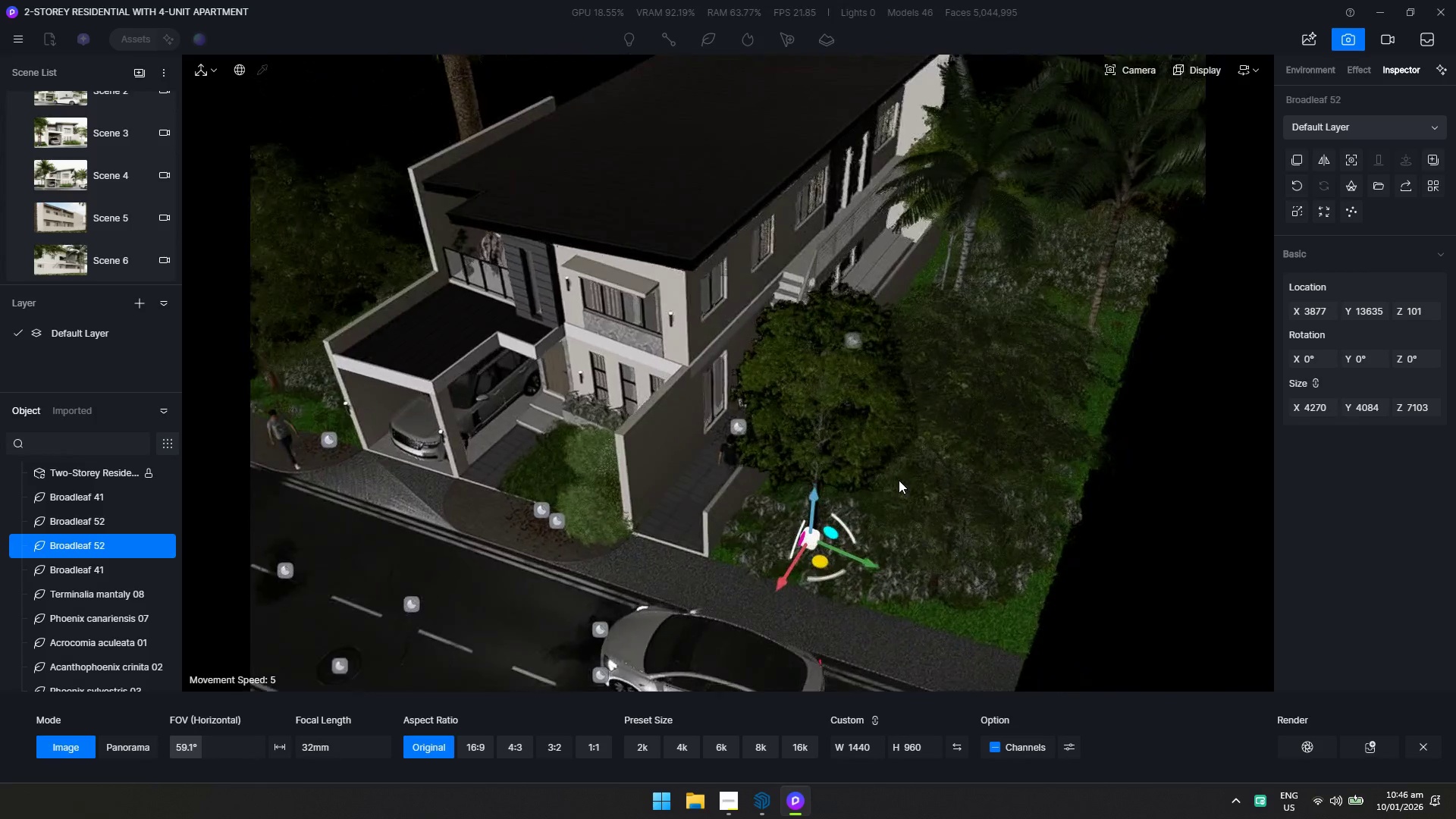 
hold_key(key=W, duration=0.59)
 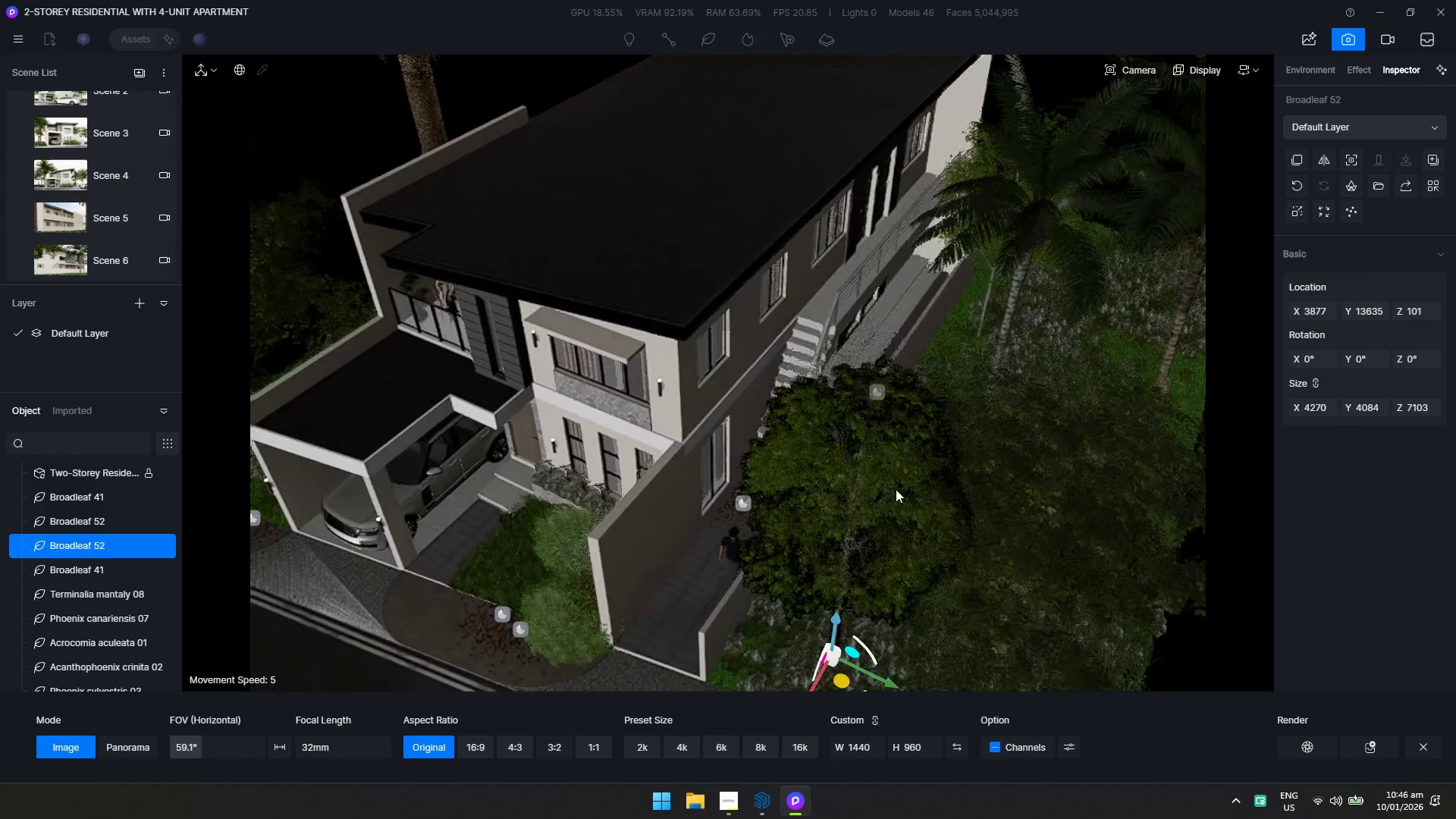 
hold_key(key=Q, duration=0.55)
 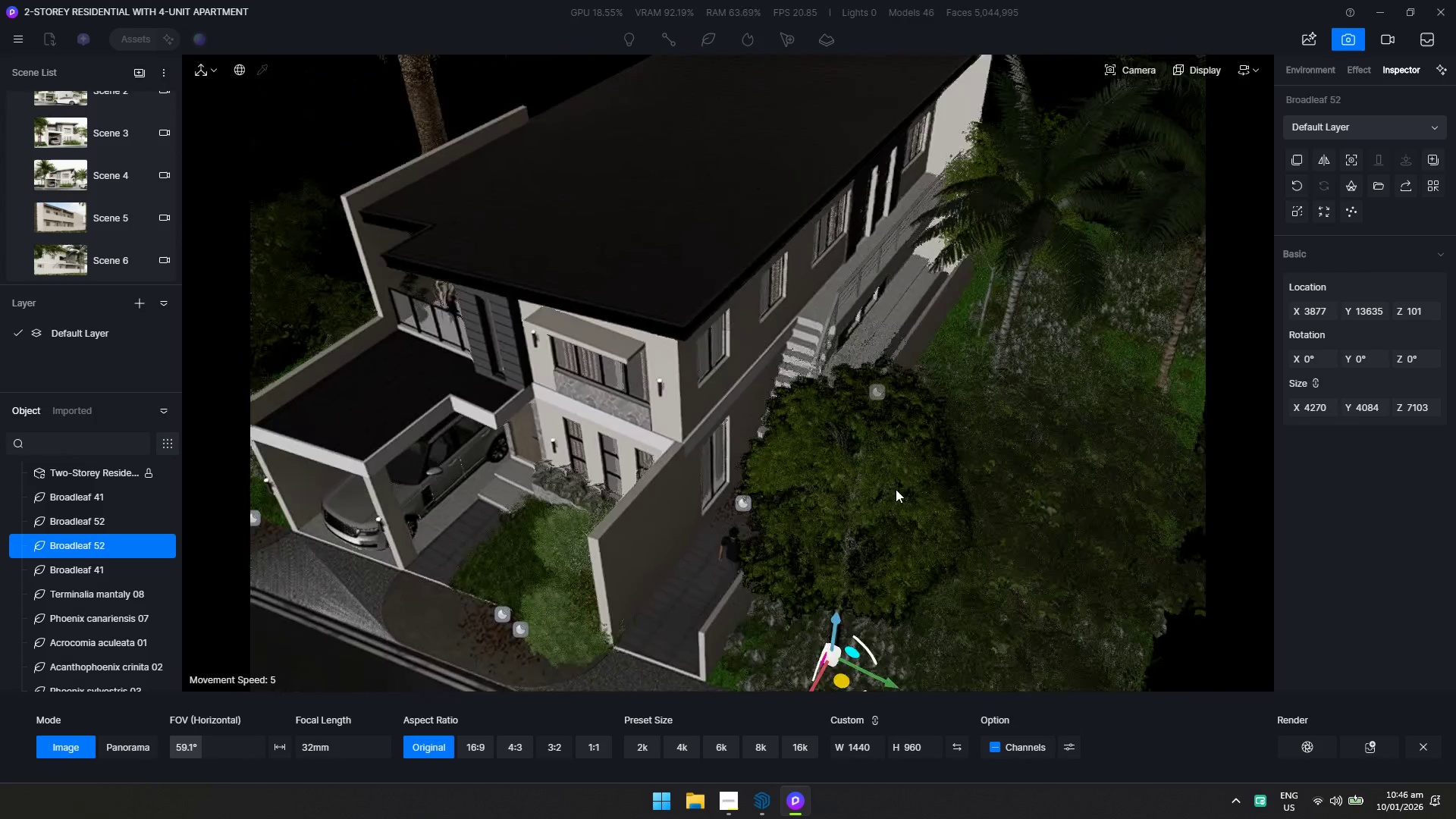 
hold_key(key=E, duration=0.41)
 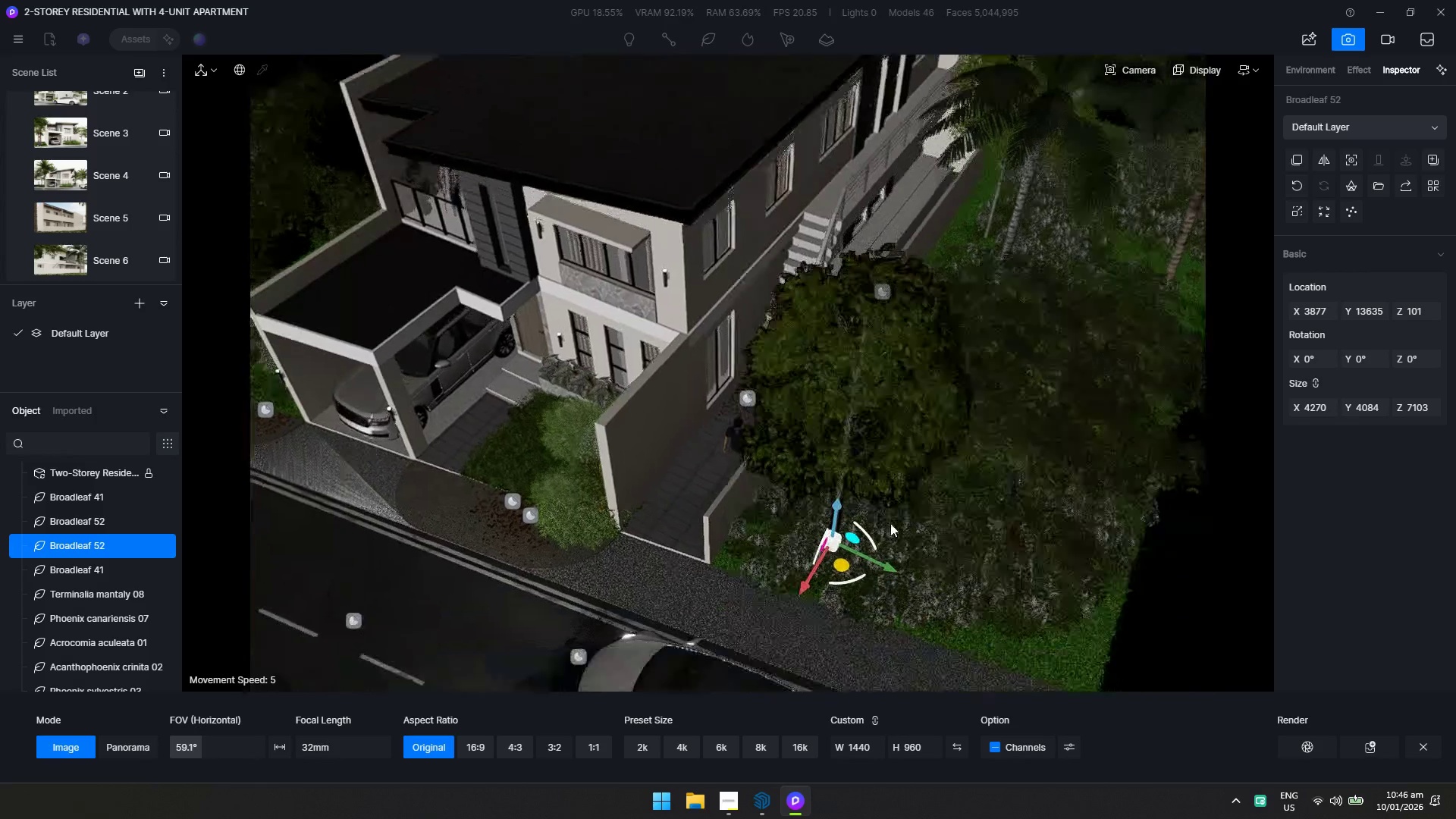 
hold_key(key=S, duration=0.39)
 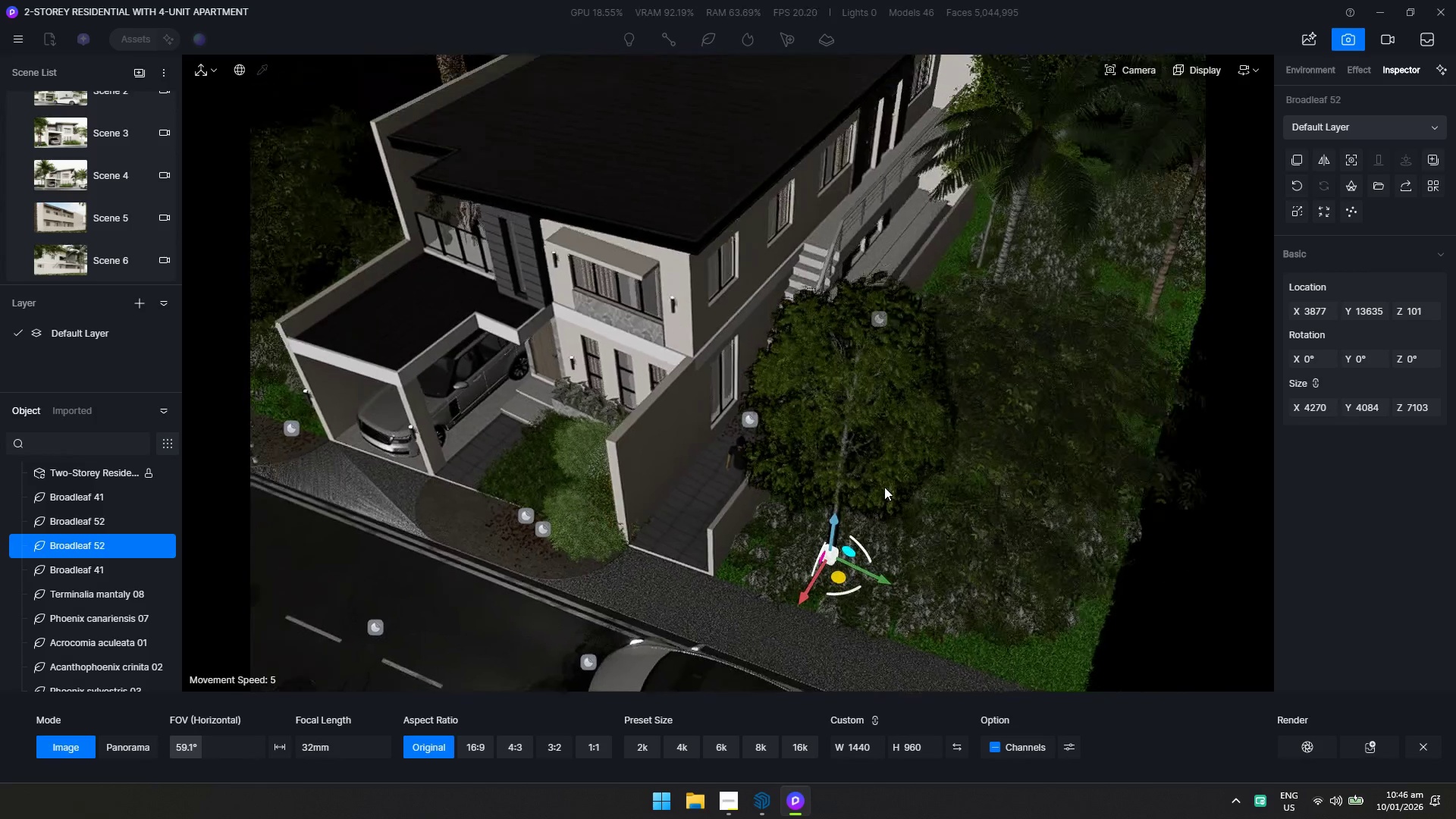 
type(Adwd)
 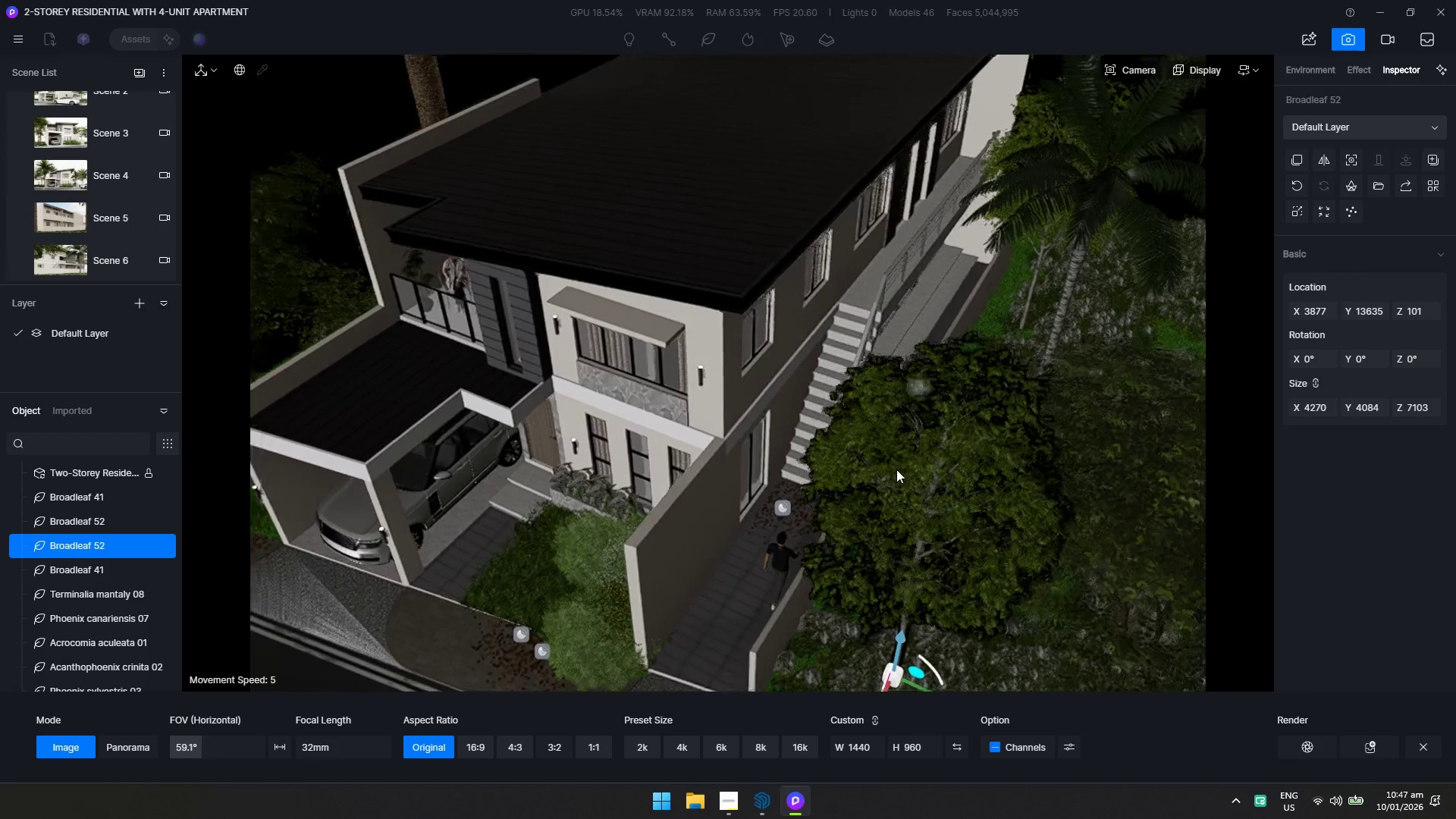 
key(W)
 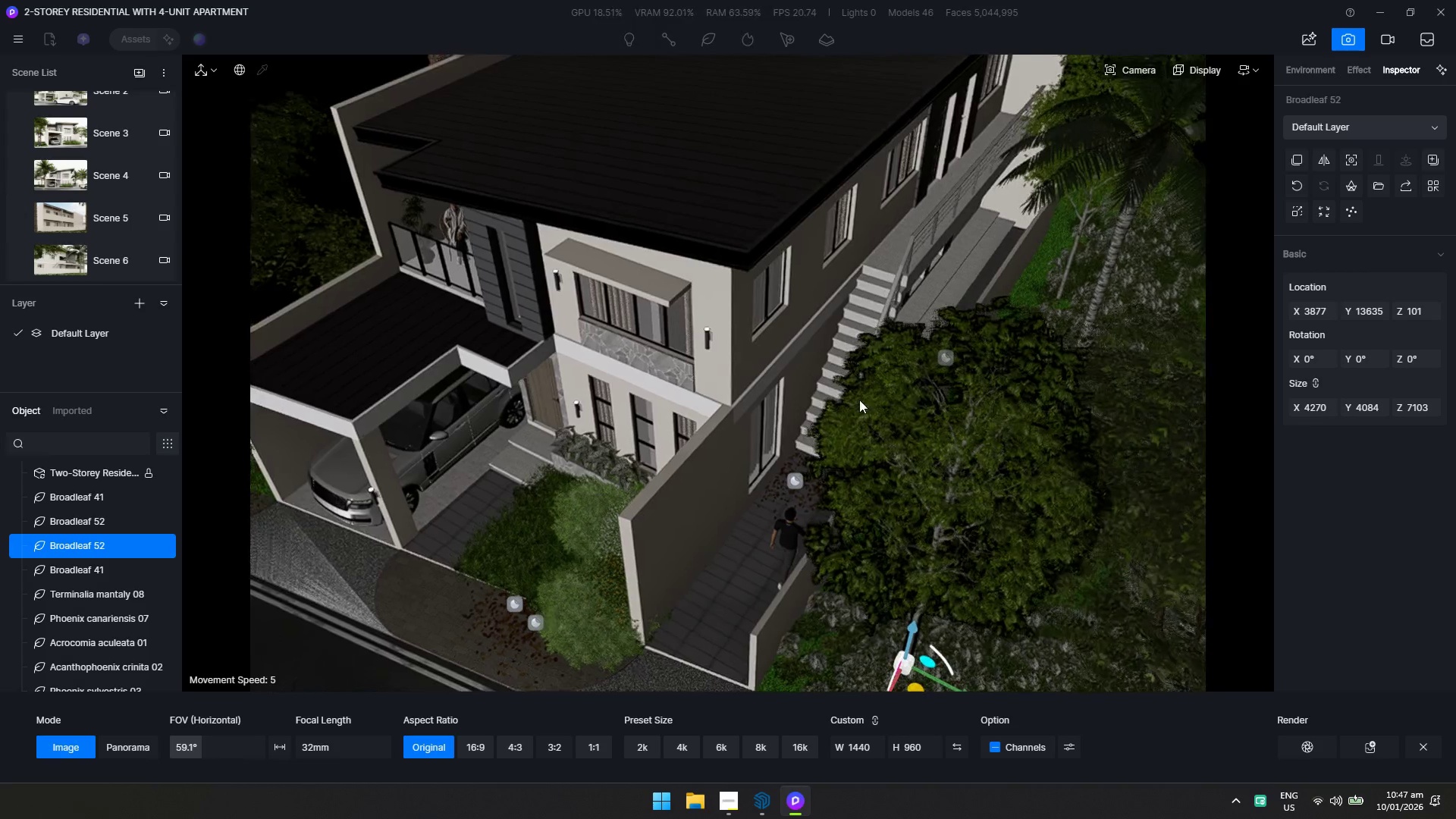 
hold_key(key=D, duration=0.34)
 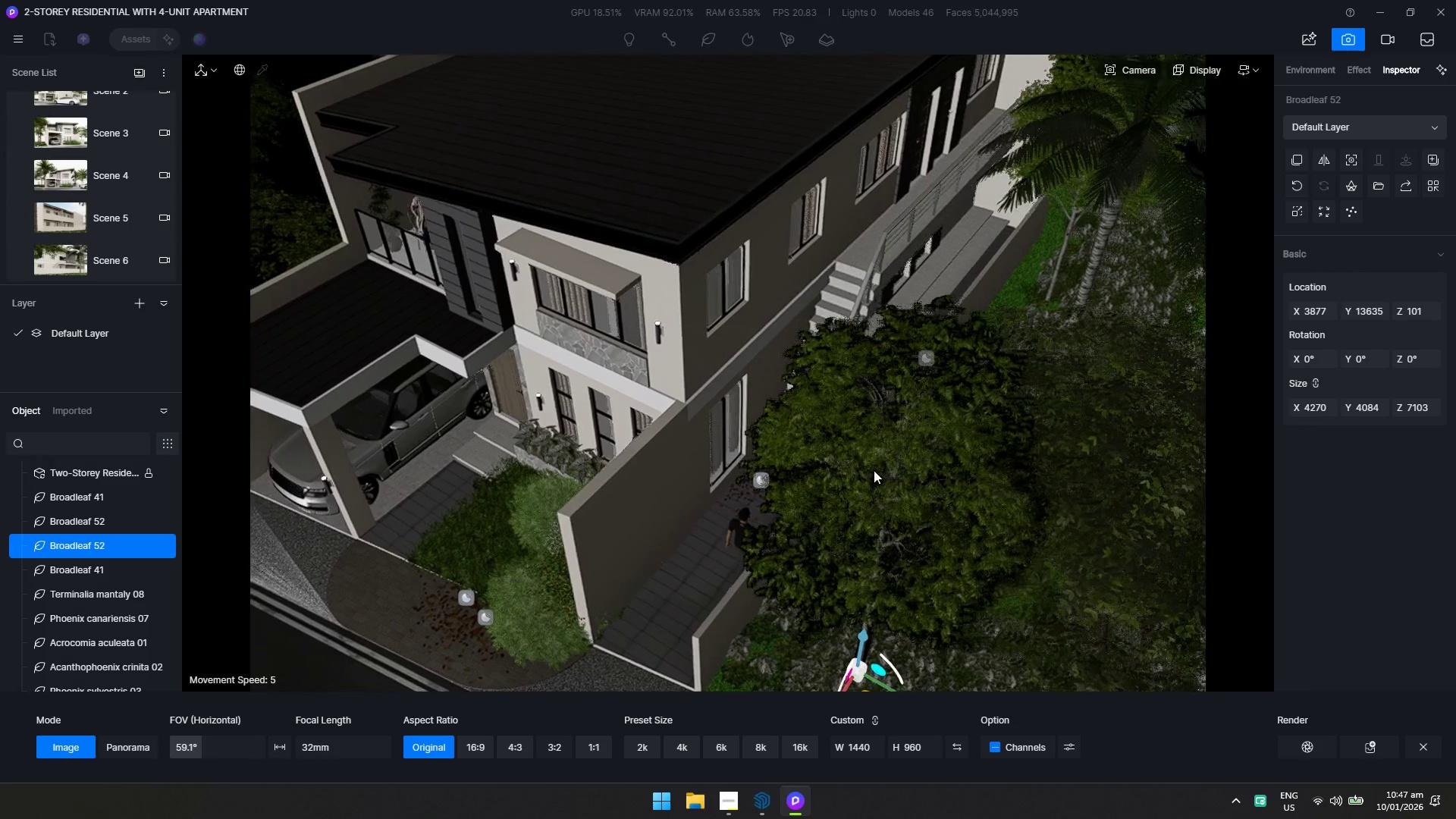 
key(W)
 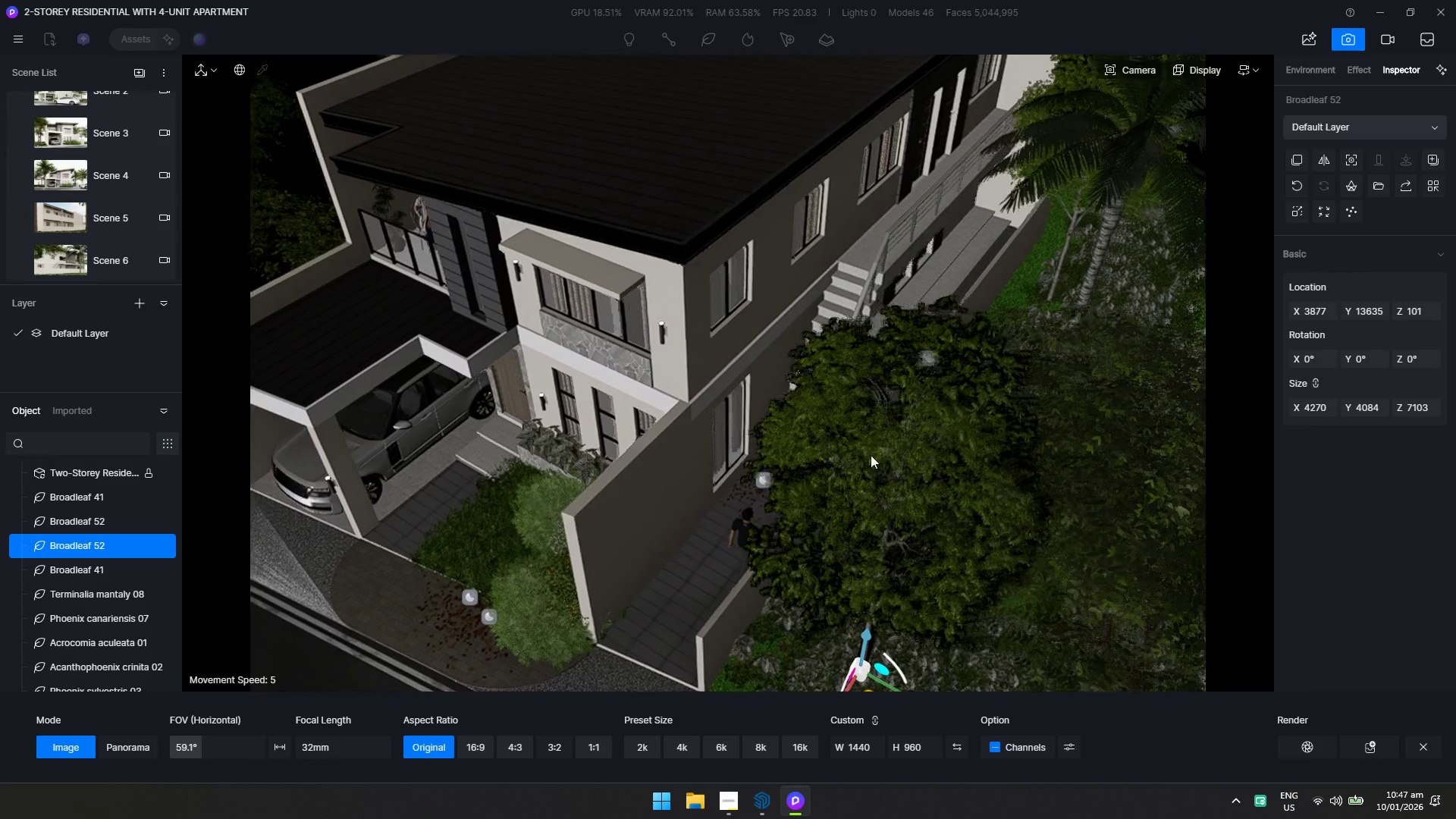 
left_click([874, 477])
 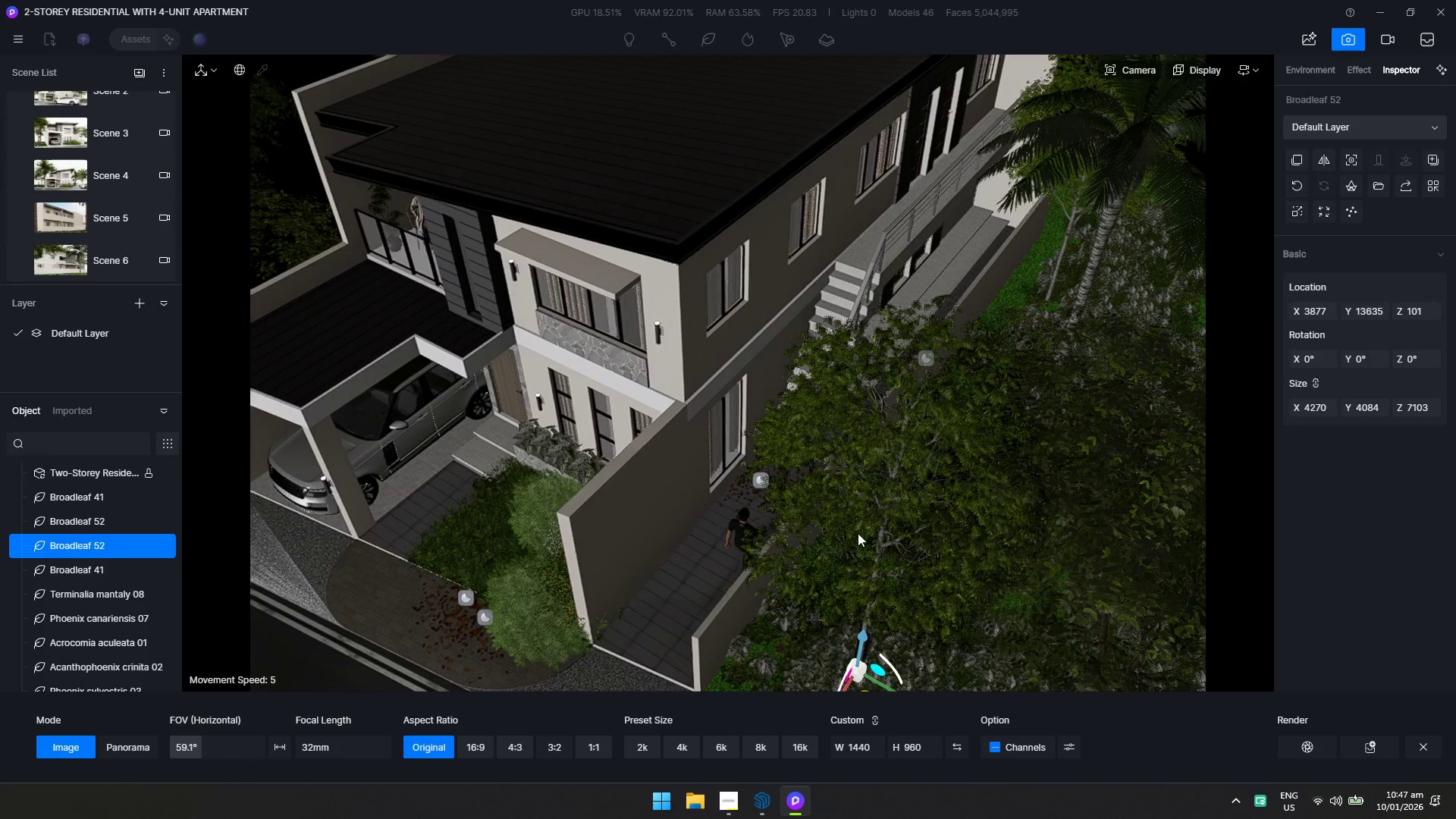 
left_click([824, 541])
 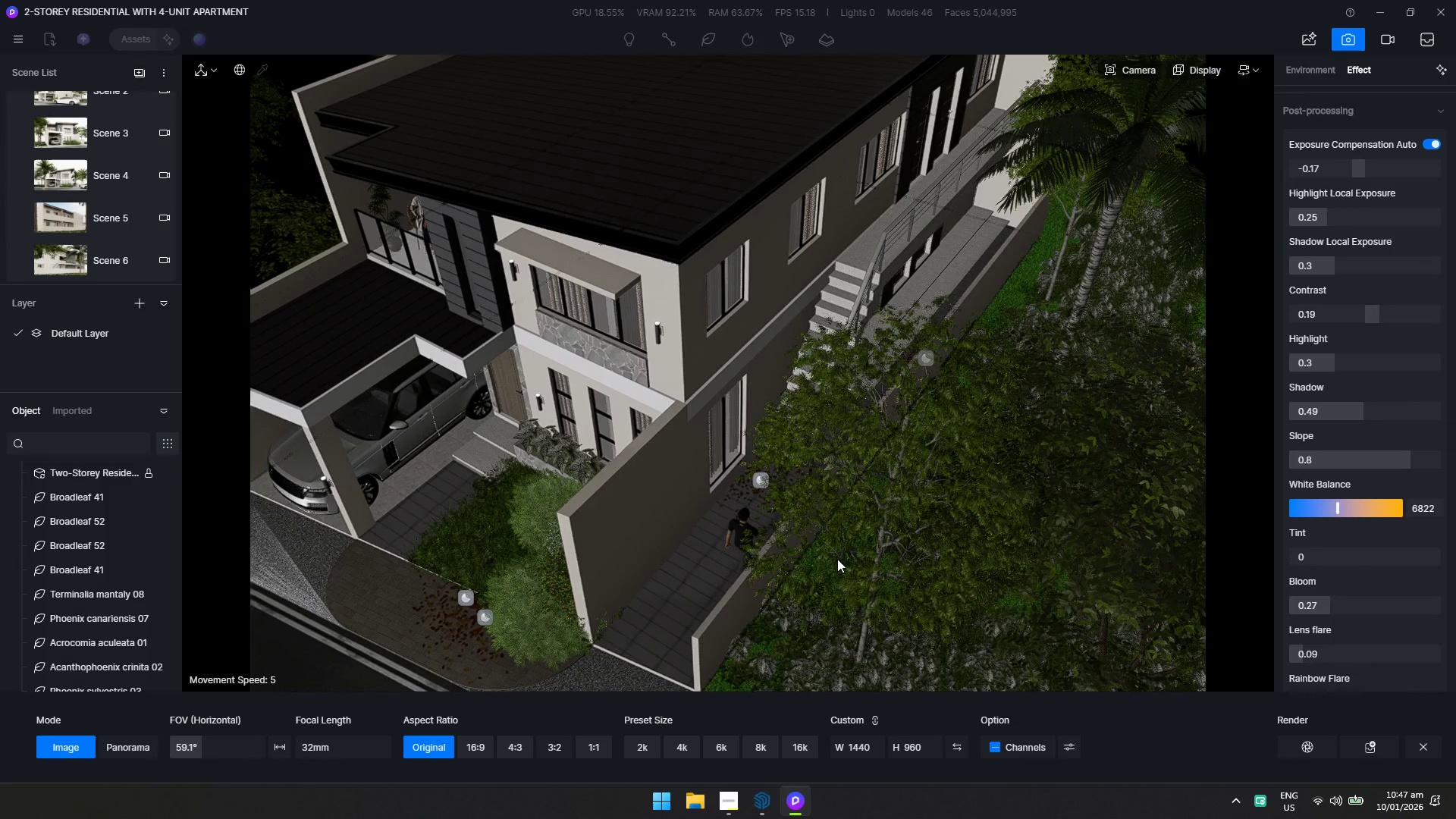 
left_click([836, 573])
 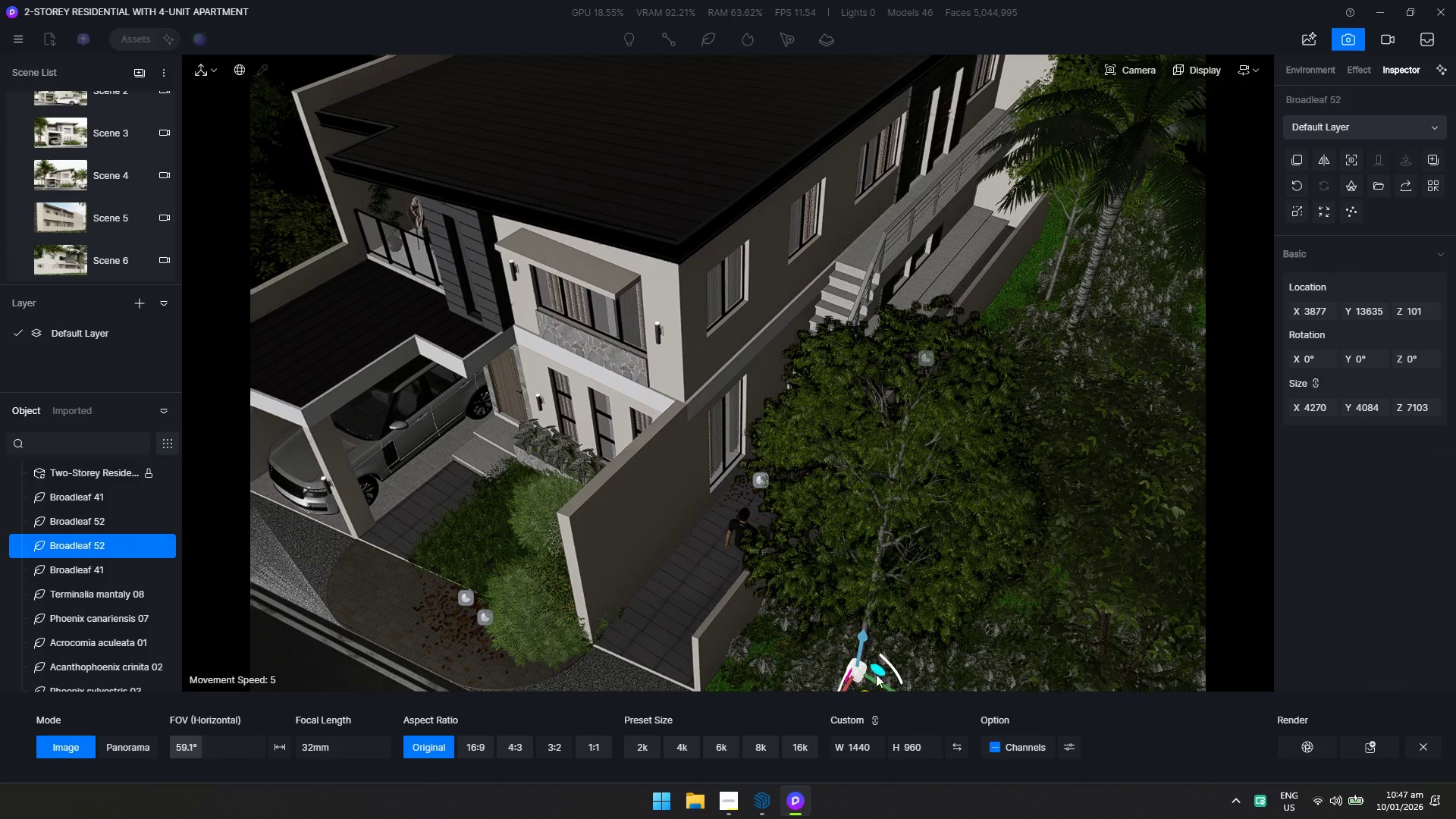 
left_click_drag(start_coordinate=[880, 682], to_coordinate=[868, 692])
 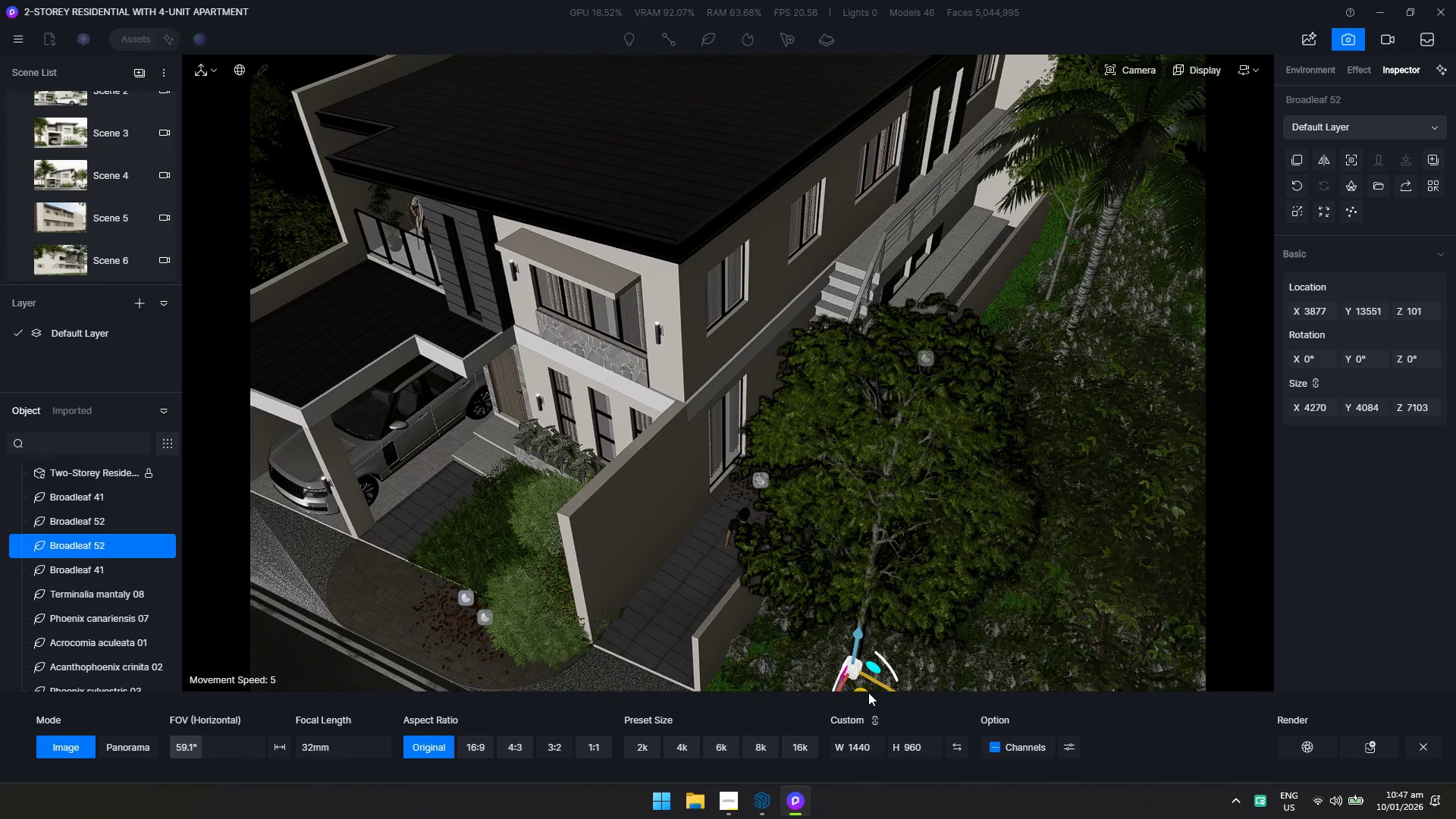 
key(Escape)
 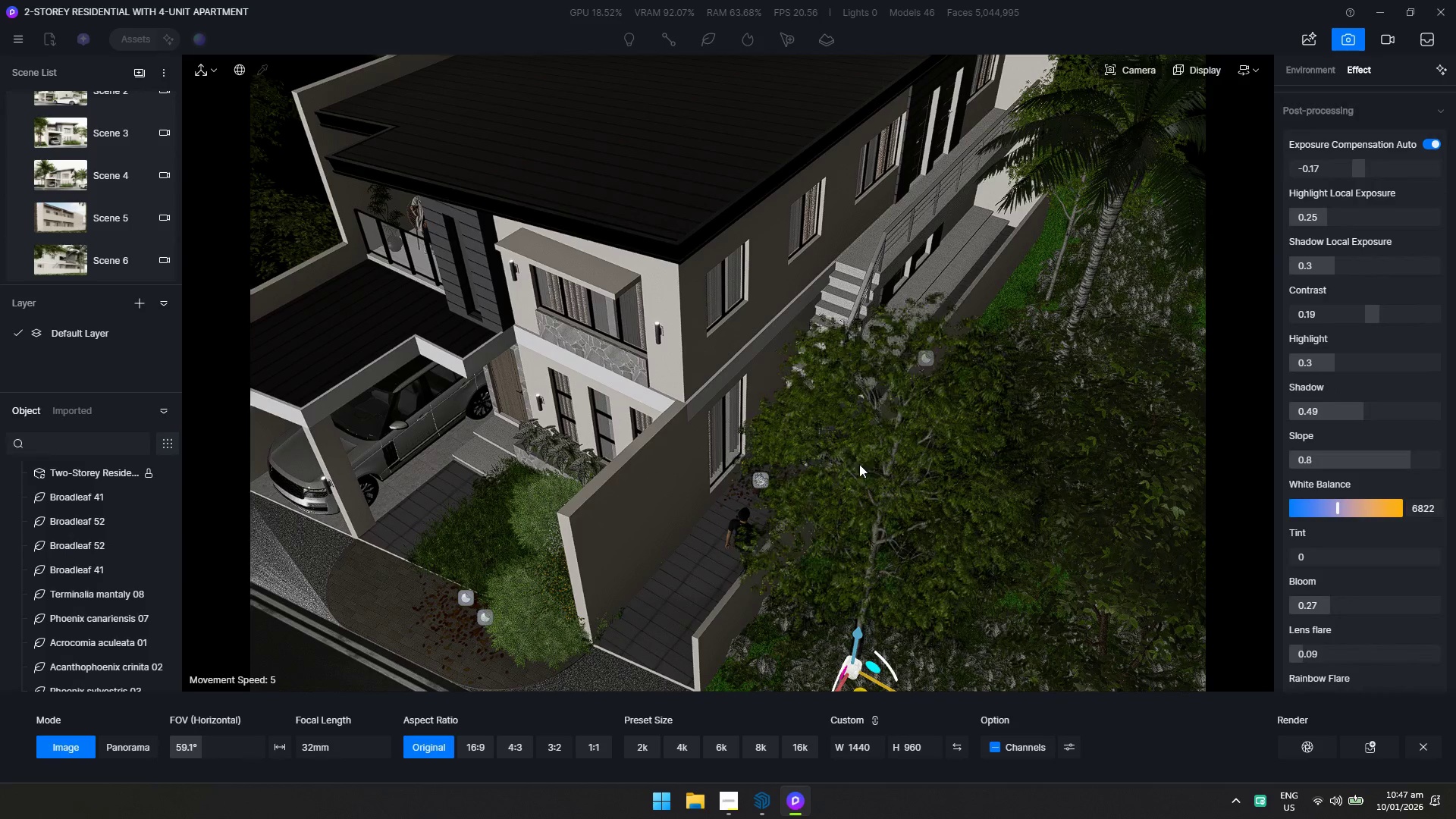 
hold_key(key=Q, duration=1.06)
 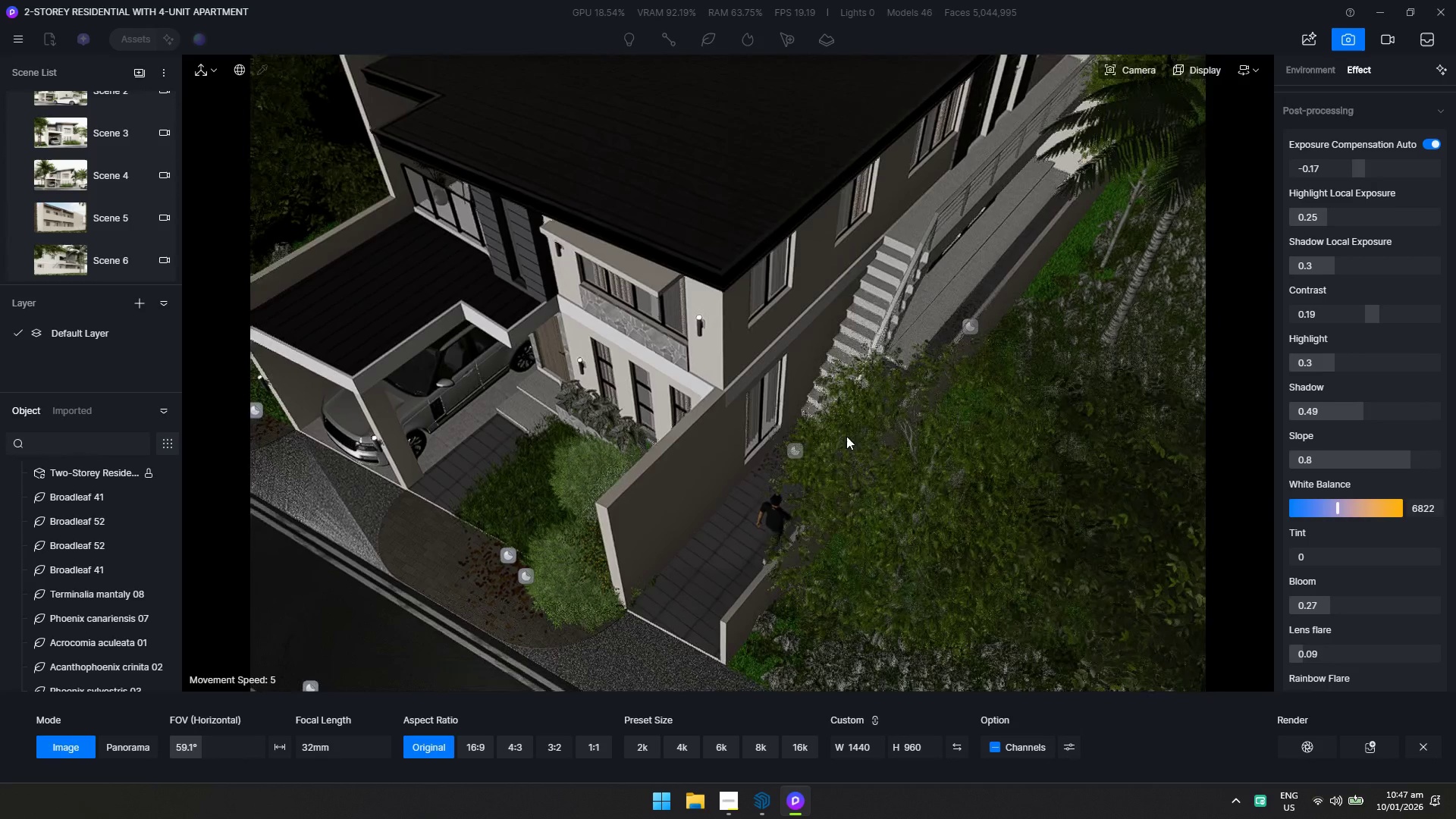 
type(wa)
 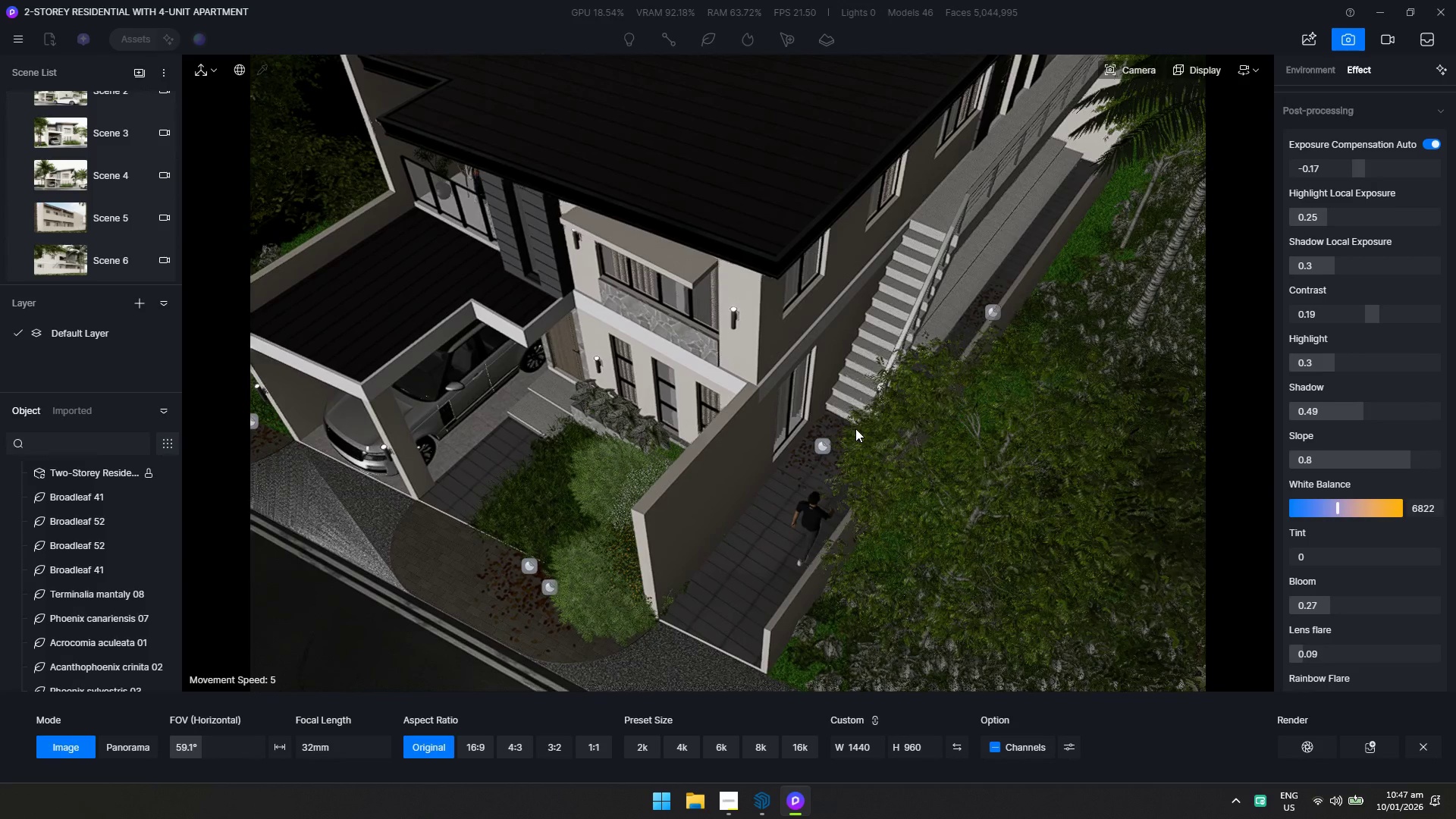 
key(F1)
 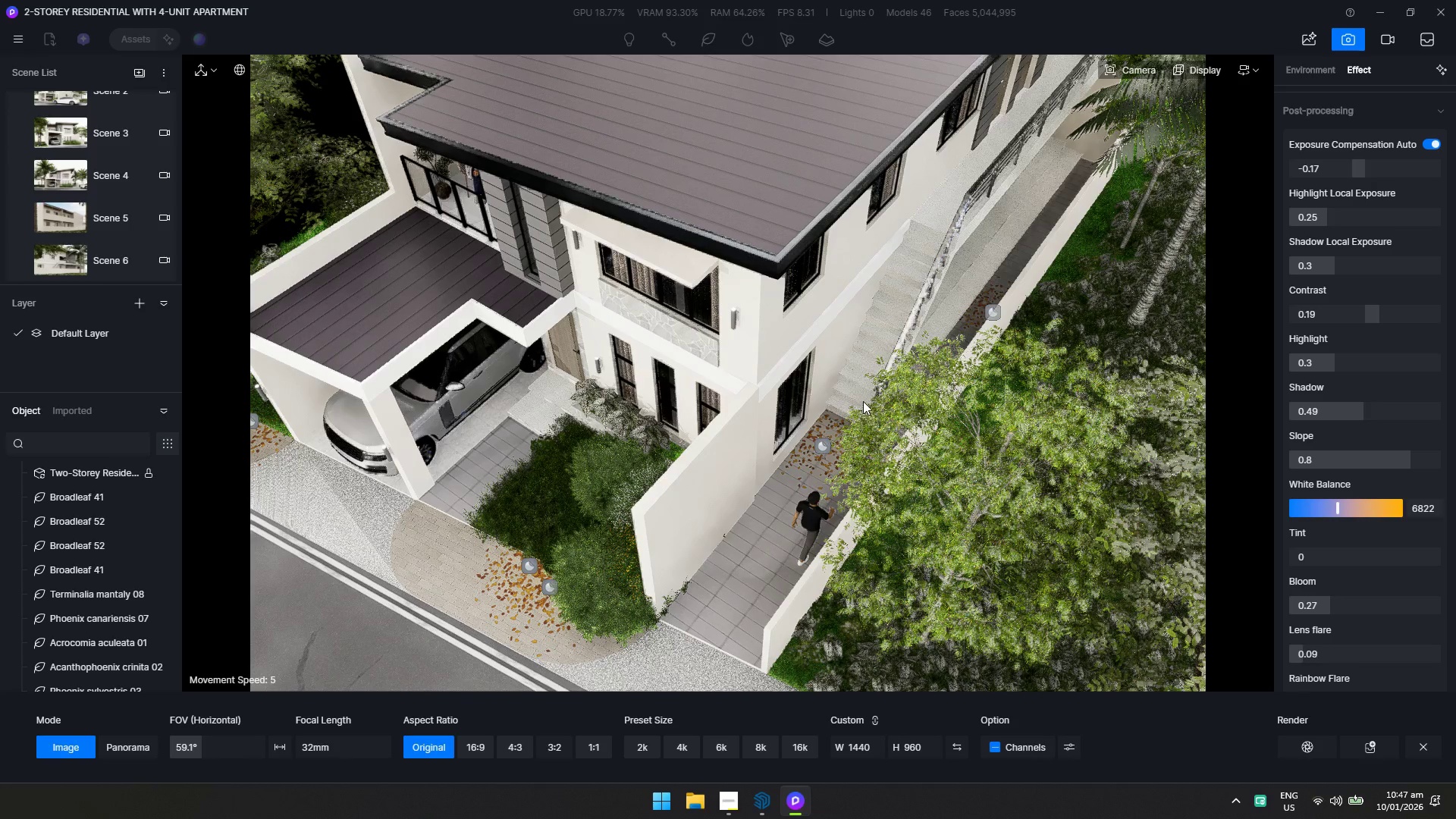 
scroll: coordinate [855, 391], scroll_direction: down, amount: 3.0
 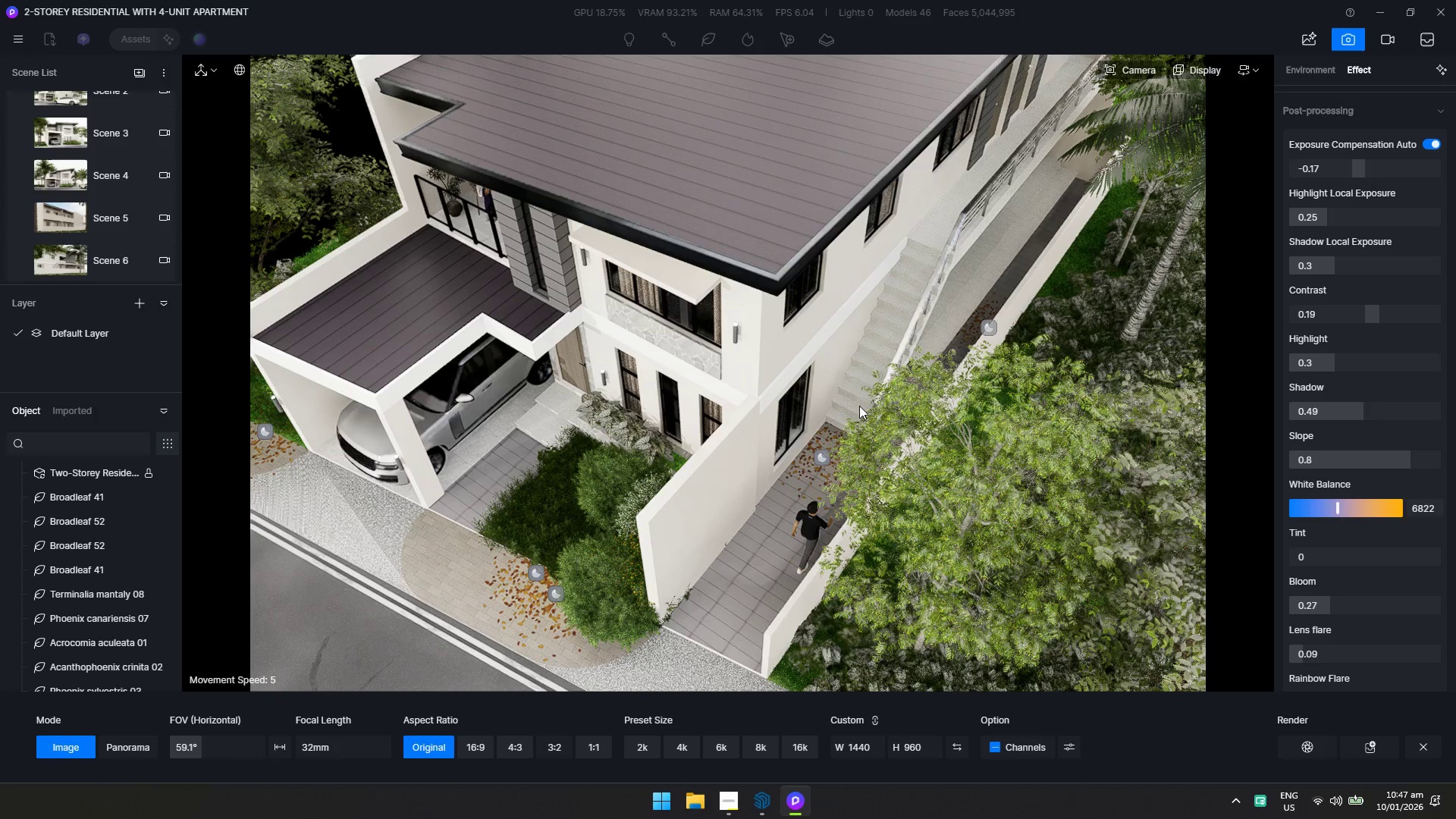 
wait(6.38)
 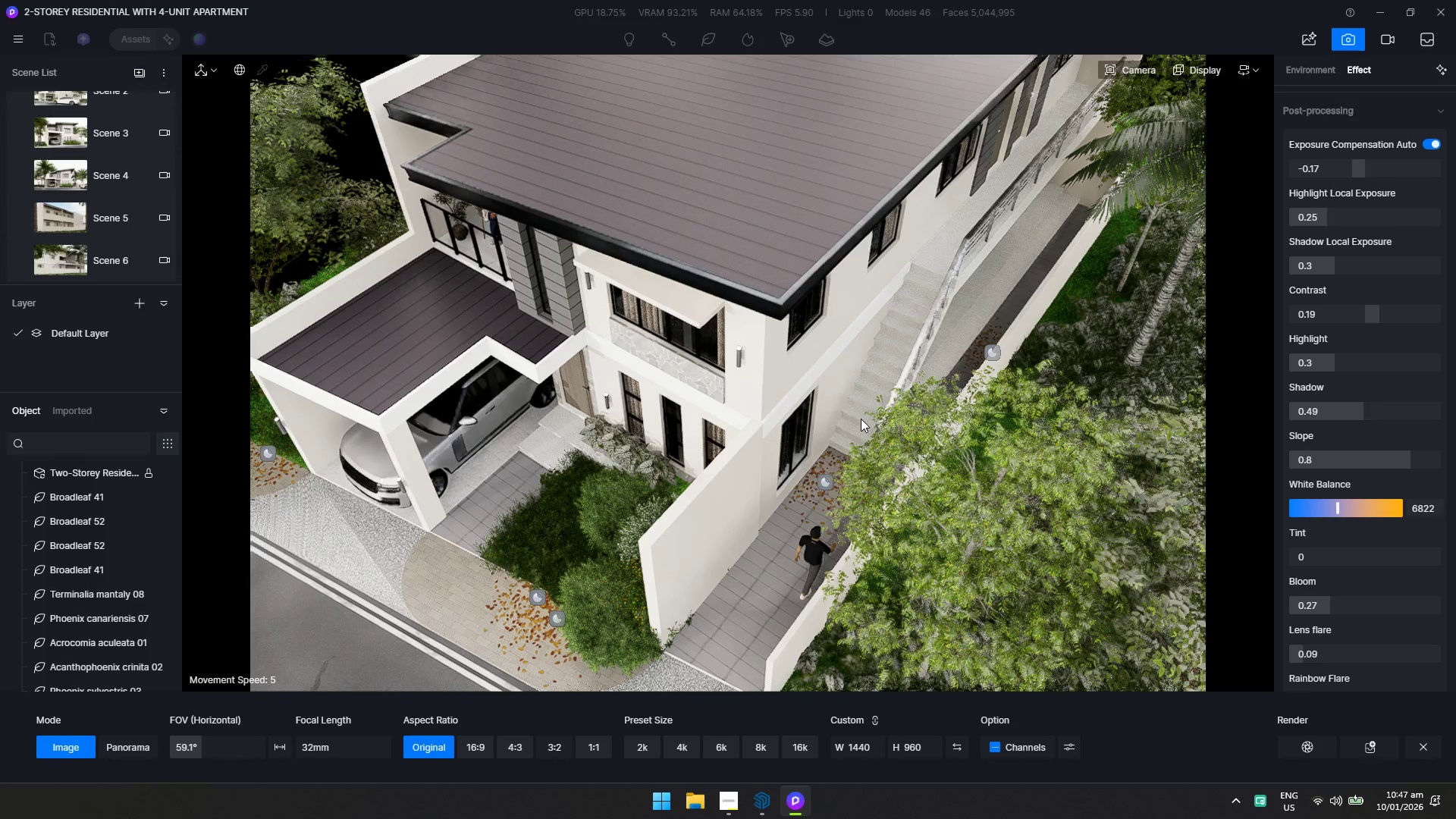 
key(F2)
 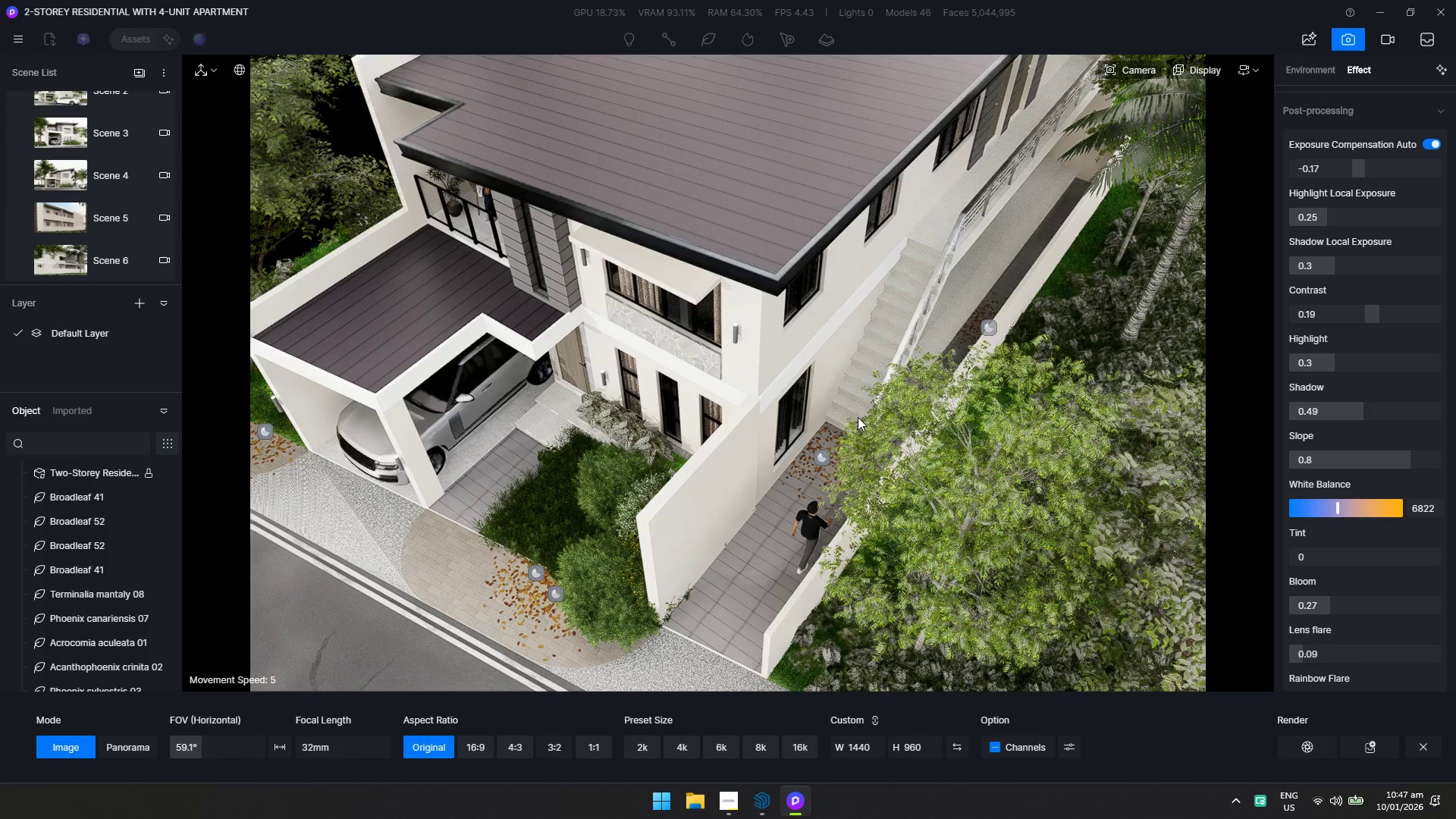 
key(F1)
 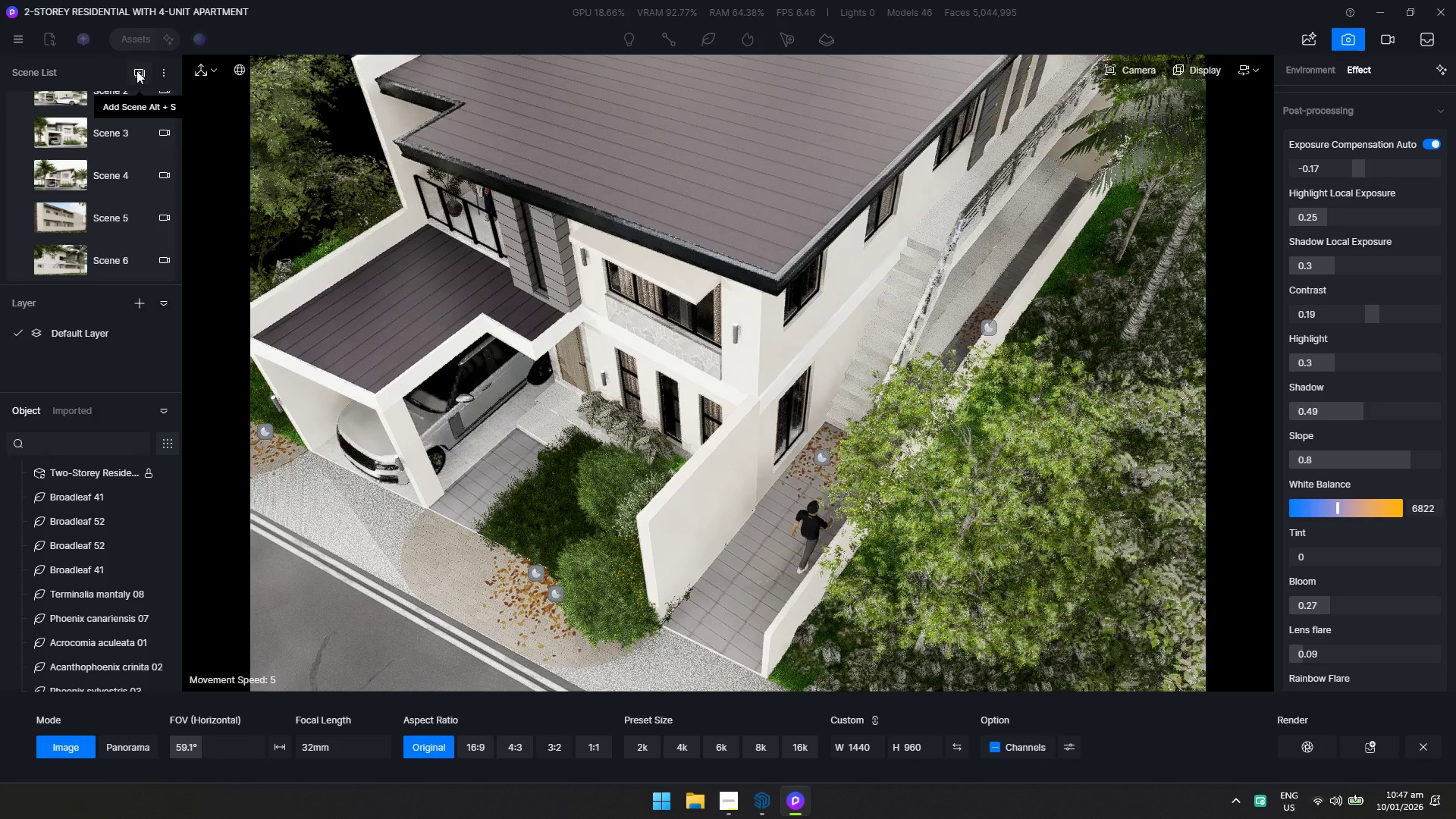 
left_click([136, 71])
 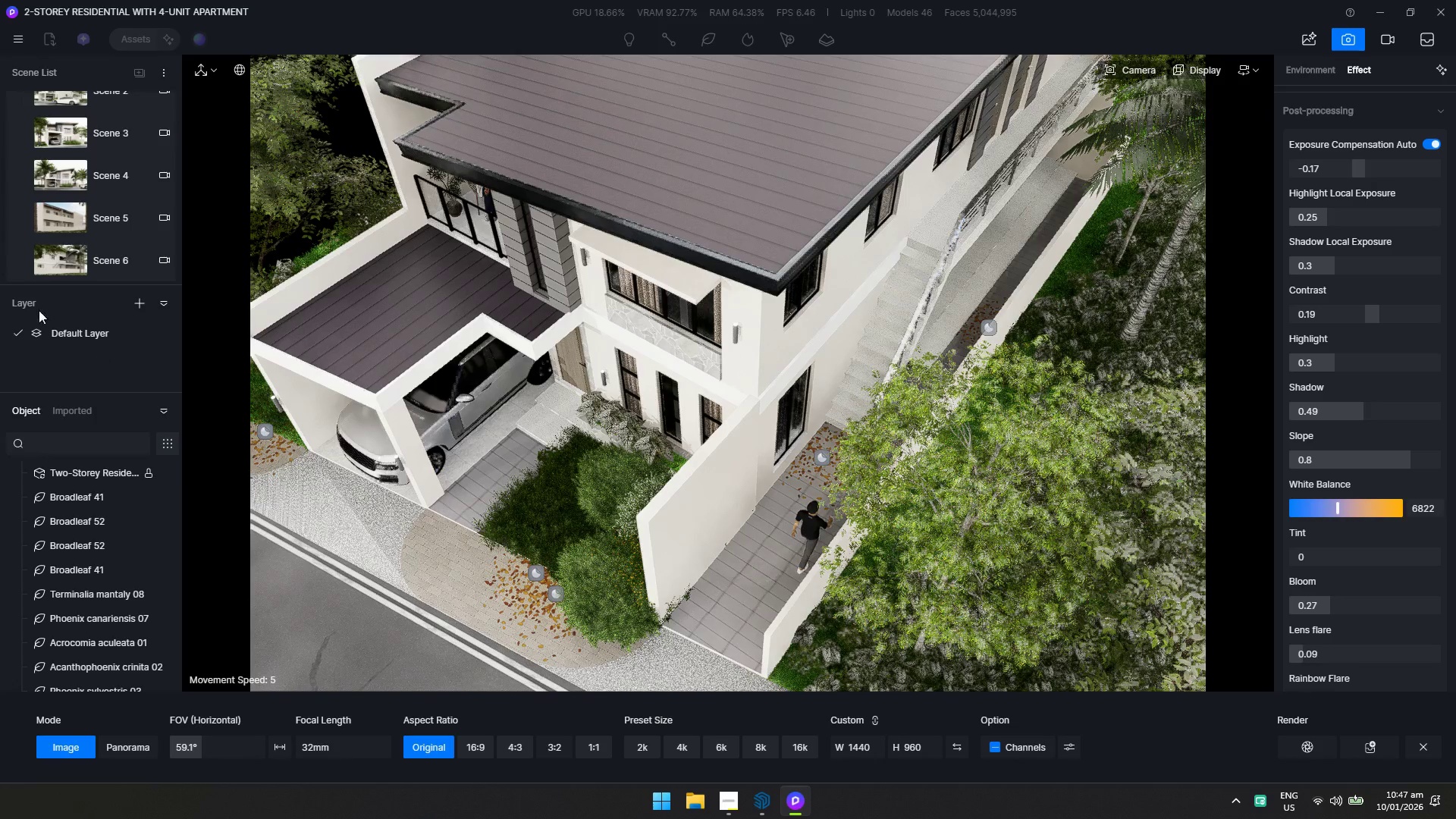 
scroll: coordinate [130, 281], scroll_direction: down, amount: 3.0
 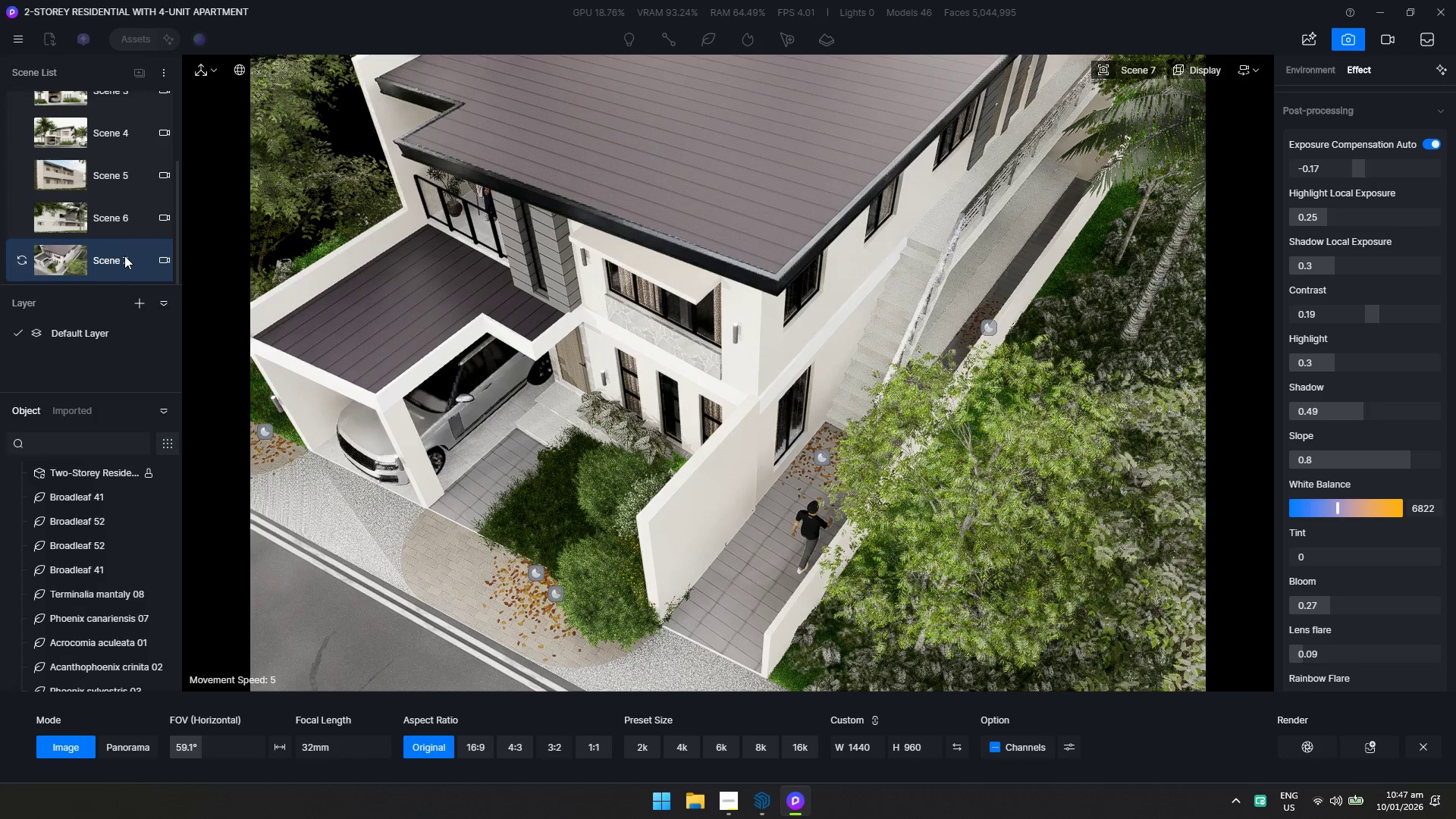 
left_click([124, 256])
 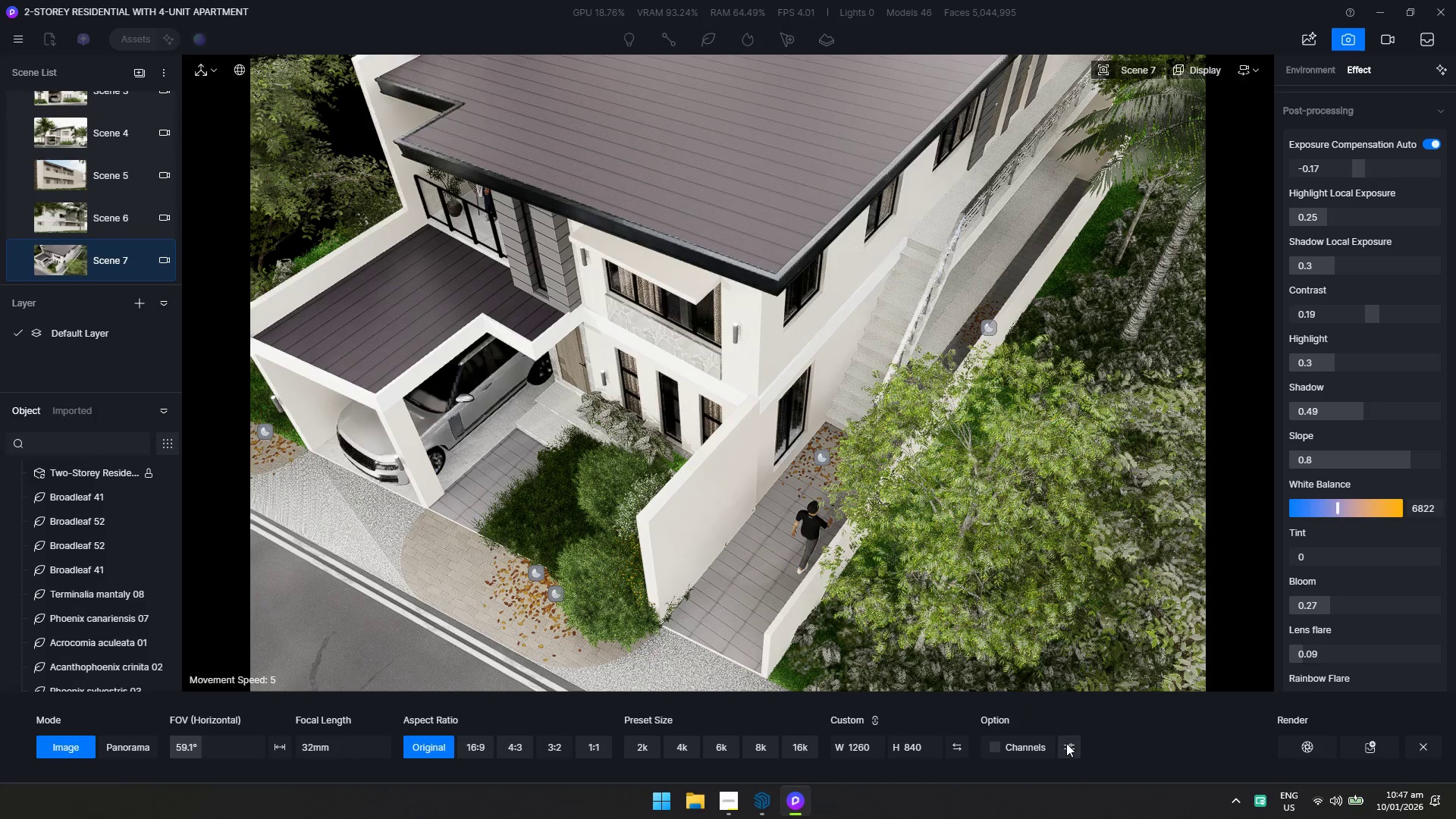 
double_click([1036, 712])
 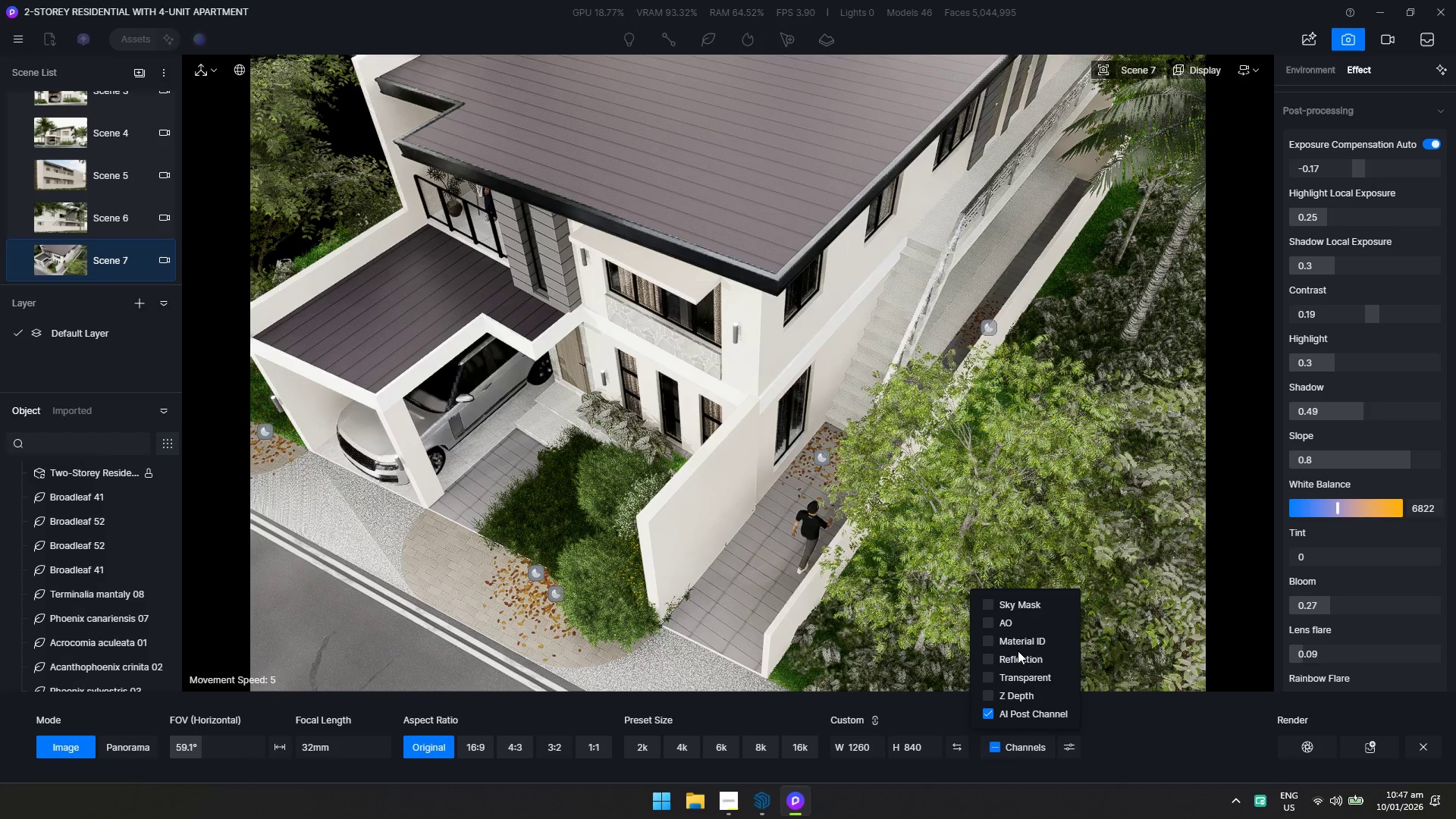 
triple_click([1018, 651])
 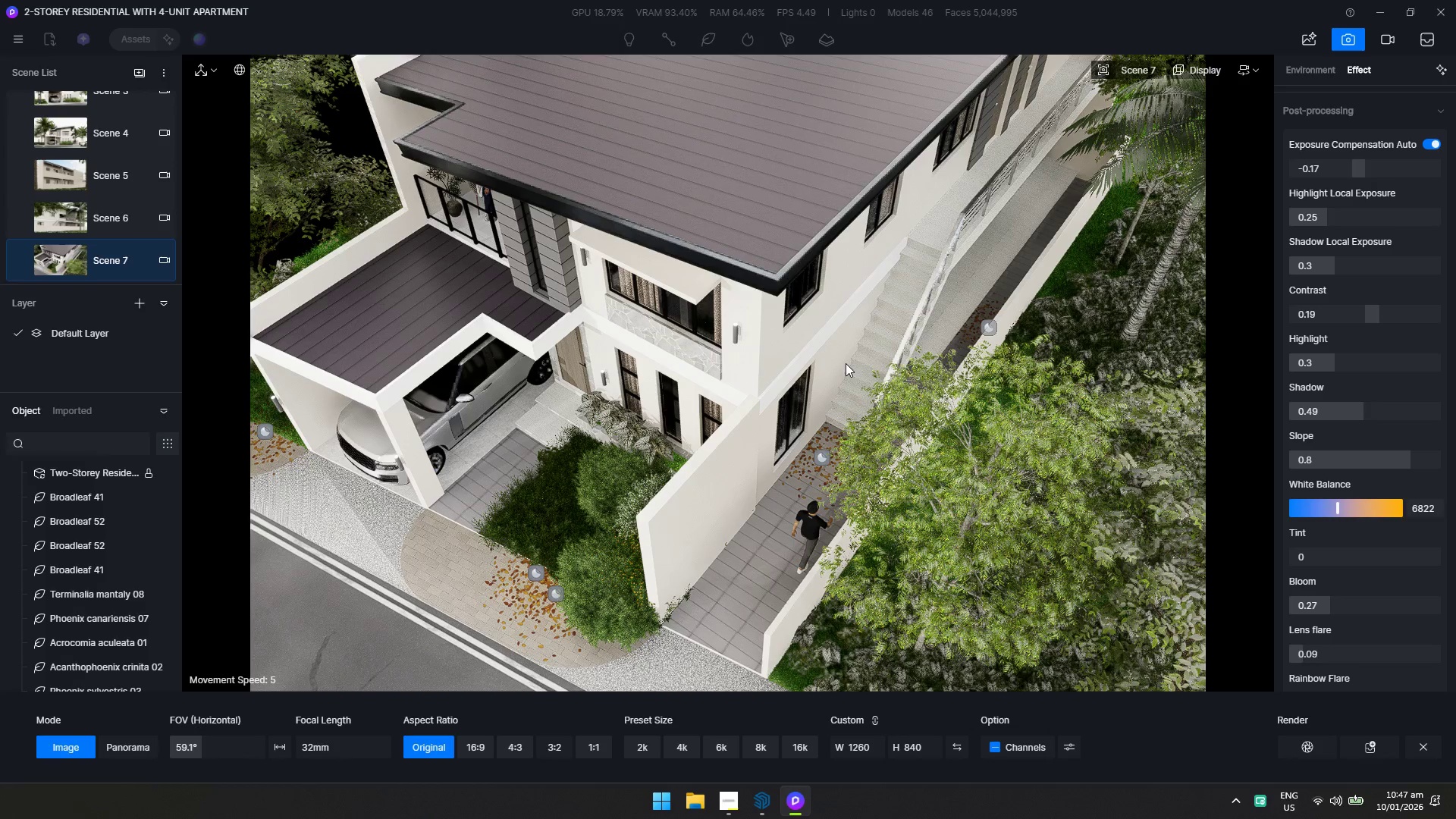 
wait(6.27)
 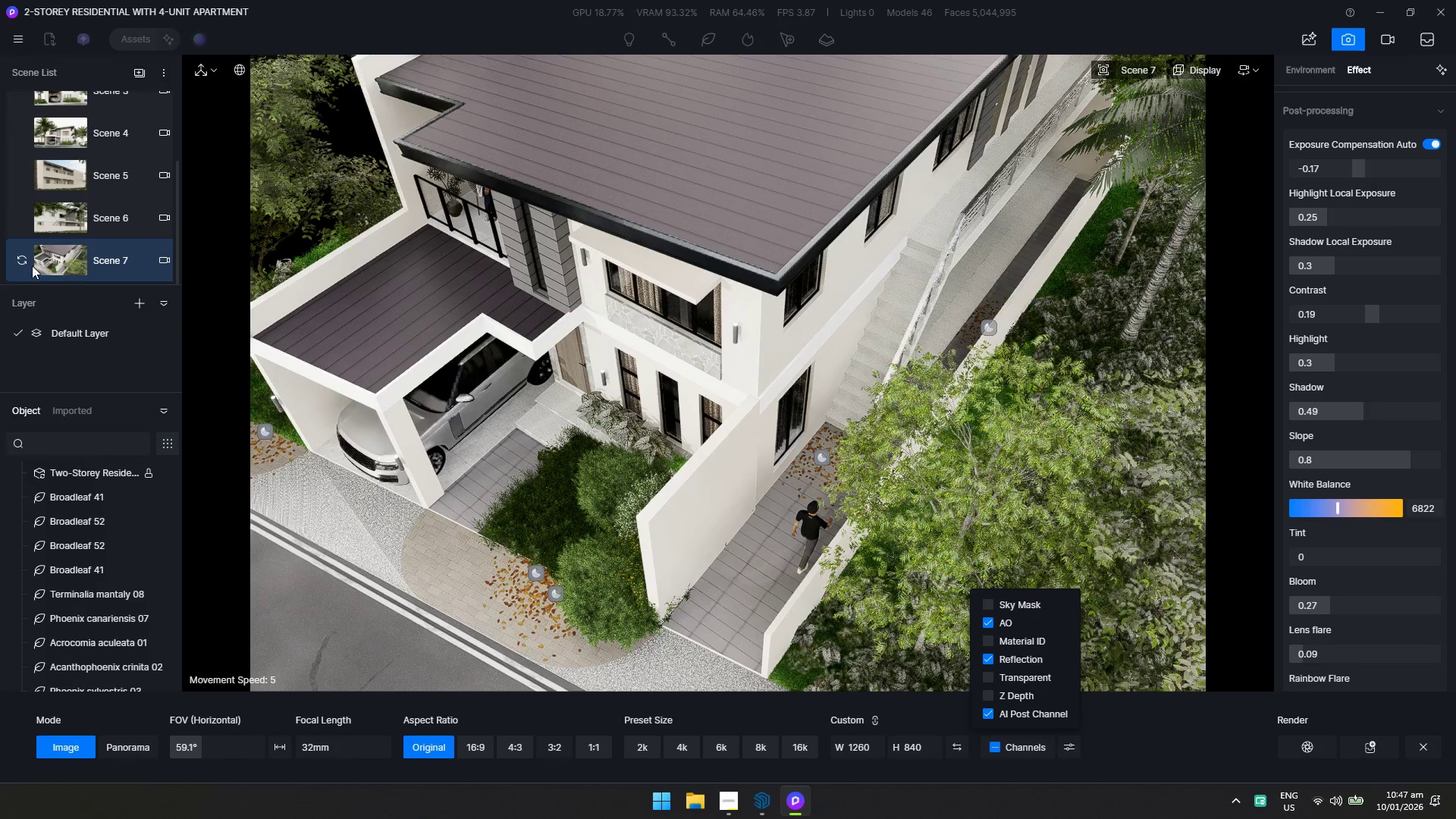 
key(Control+ControlLeft)
 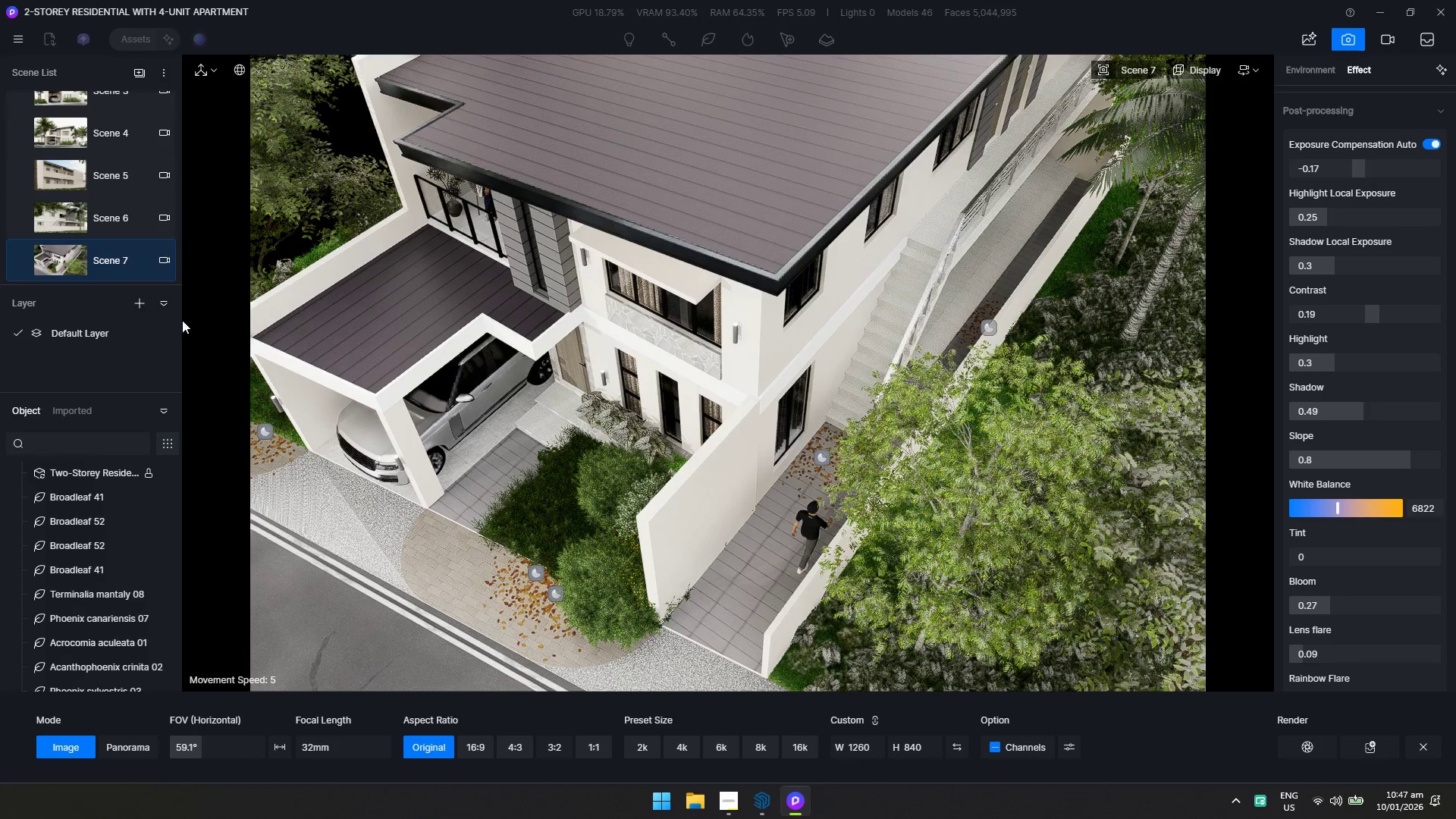 
key(Control+S)
 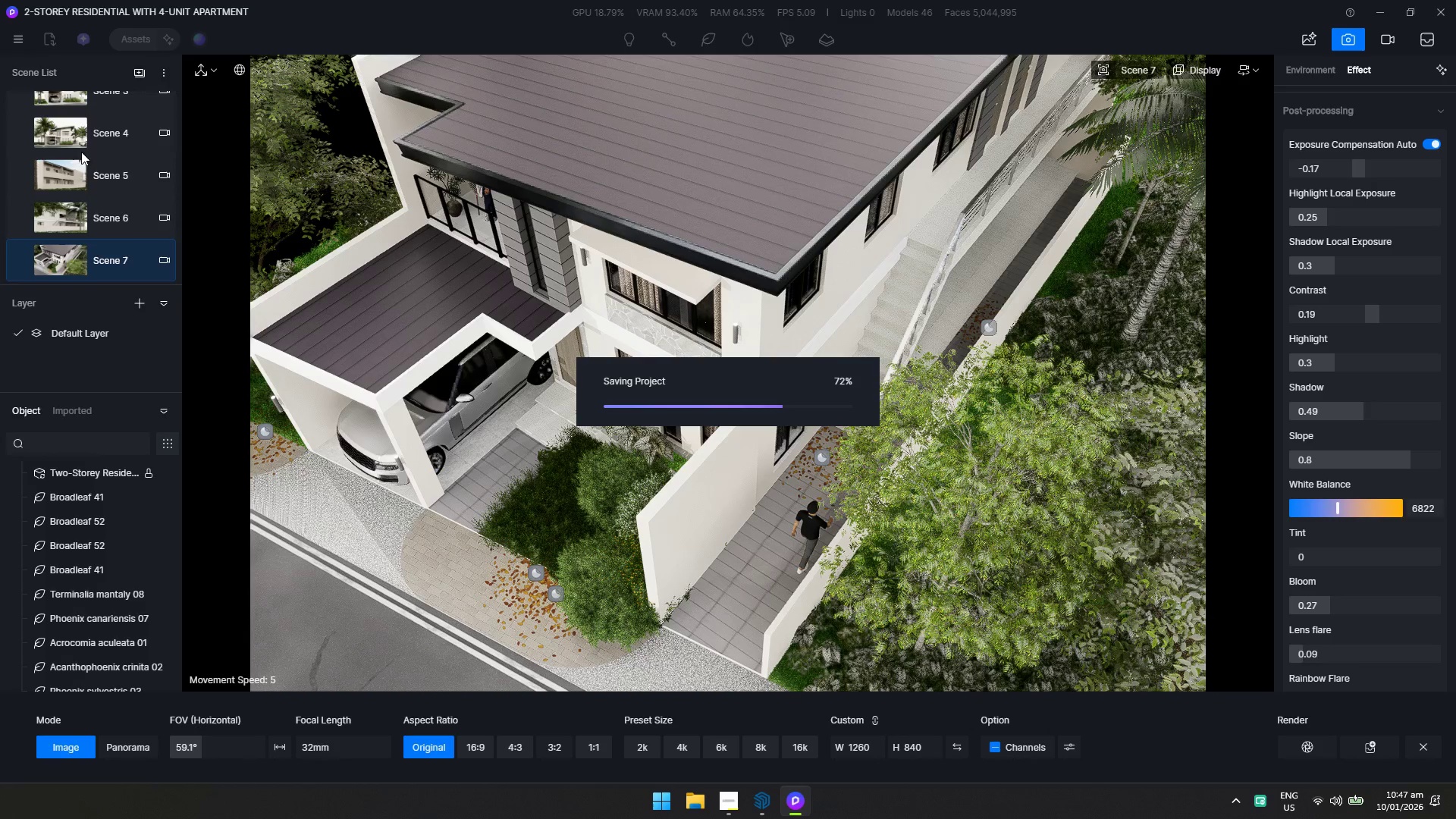 
left_click([103, 121])
 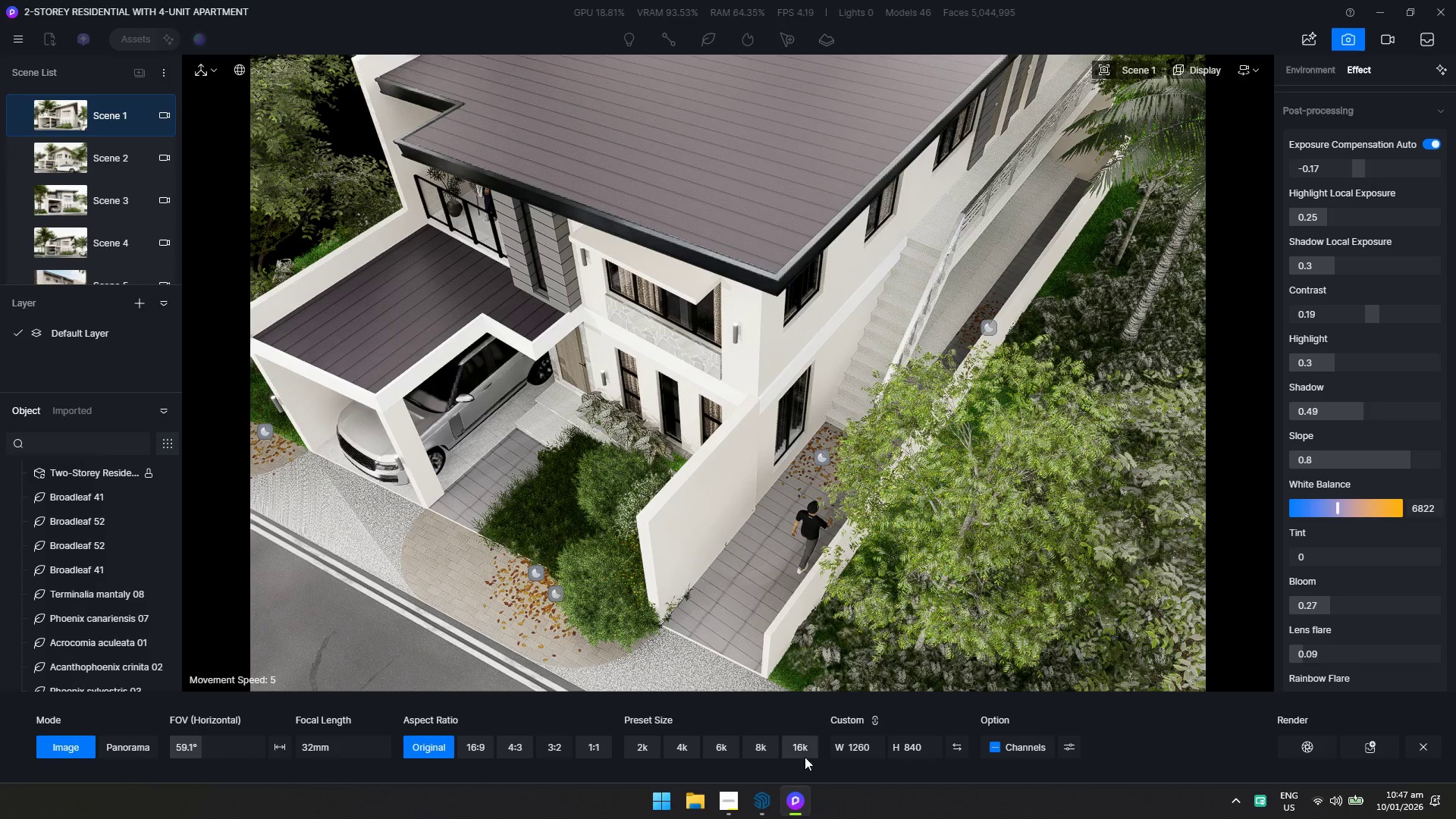 
scroll: coordinate [101, 123], scroll_direction: up, amount: 3.0
 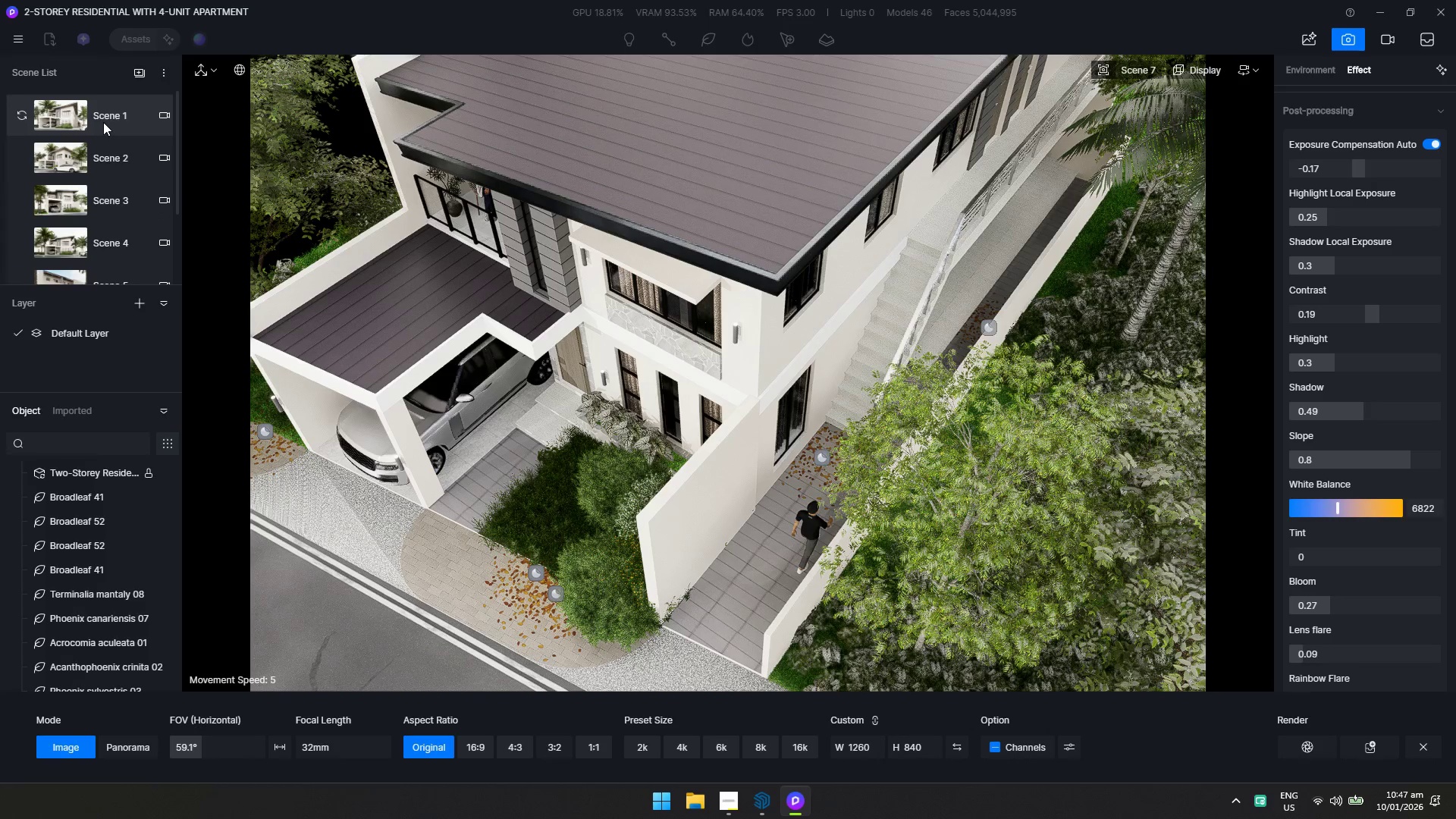 
left_click([732, 795])